 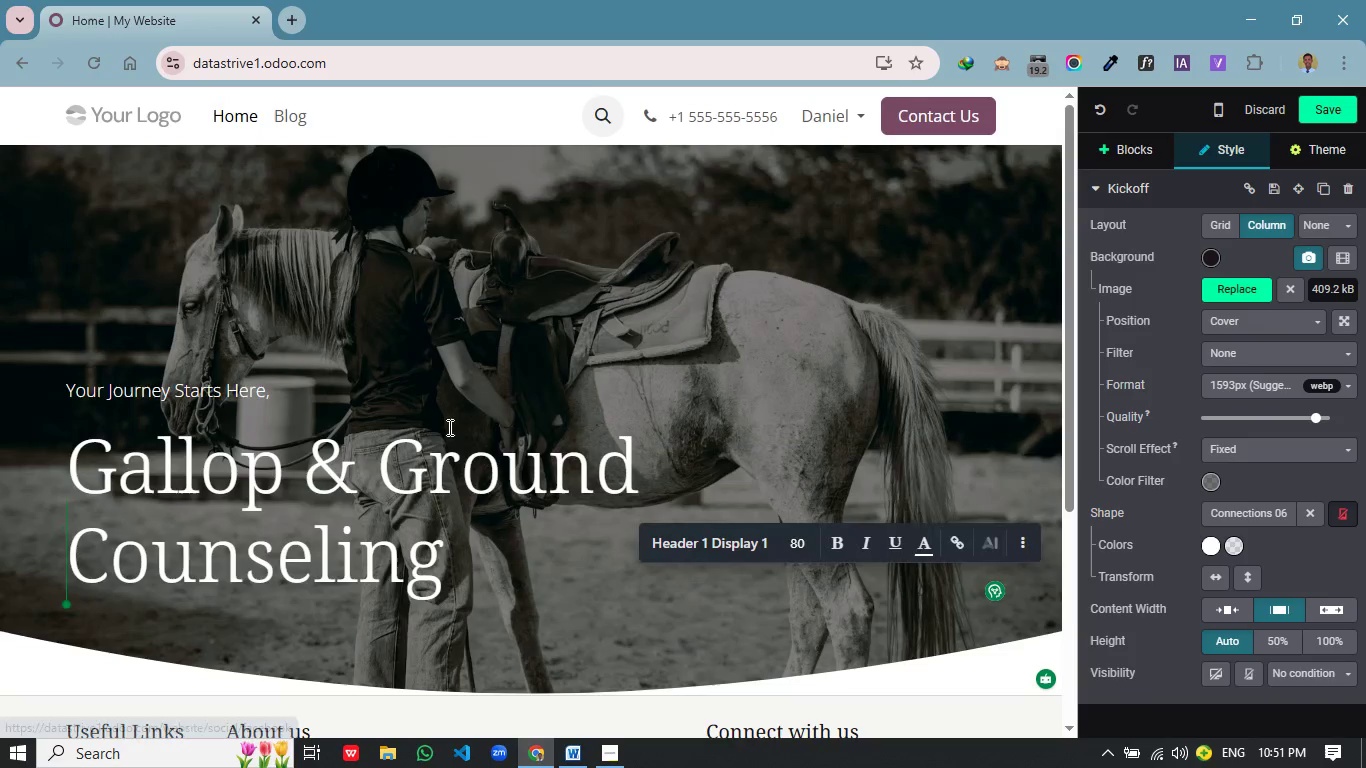 
scroll: coordinate [444, 427], scroll_direction: up, amount: 4.0
 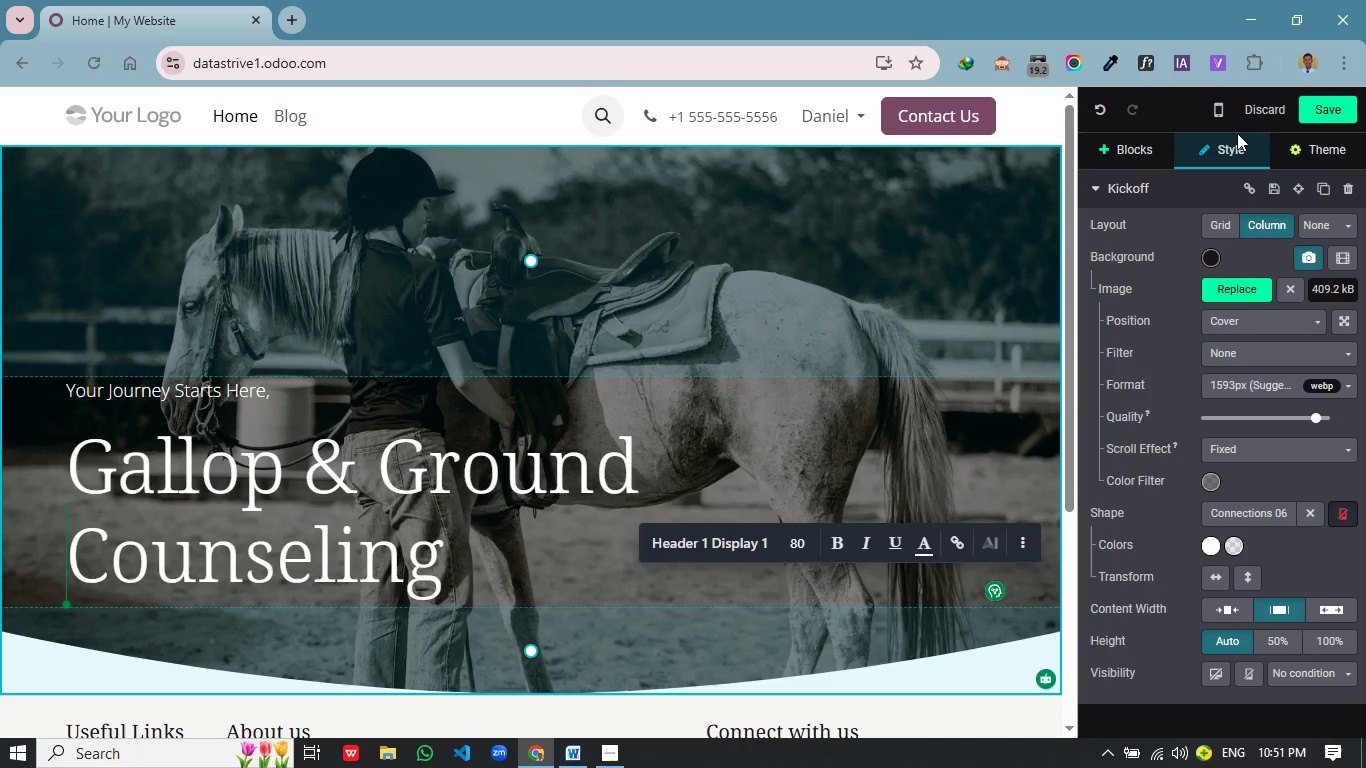 
left_click([1313, 113])
 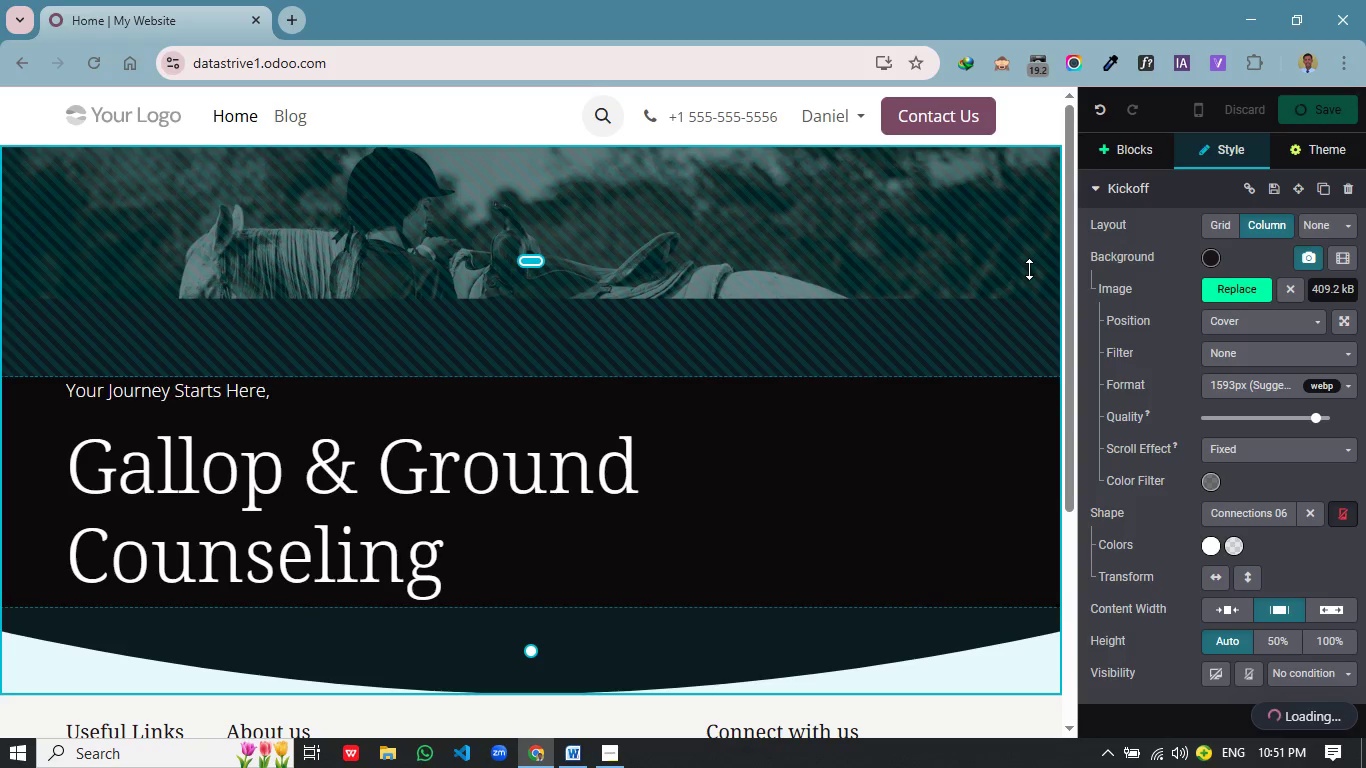 
wait(10.8)
 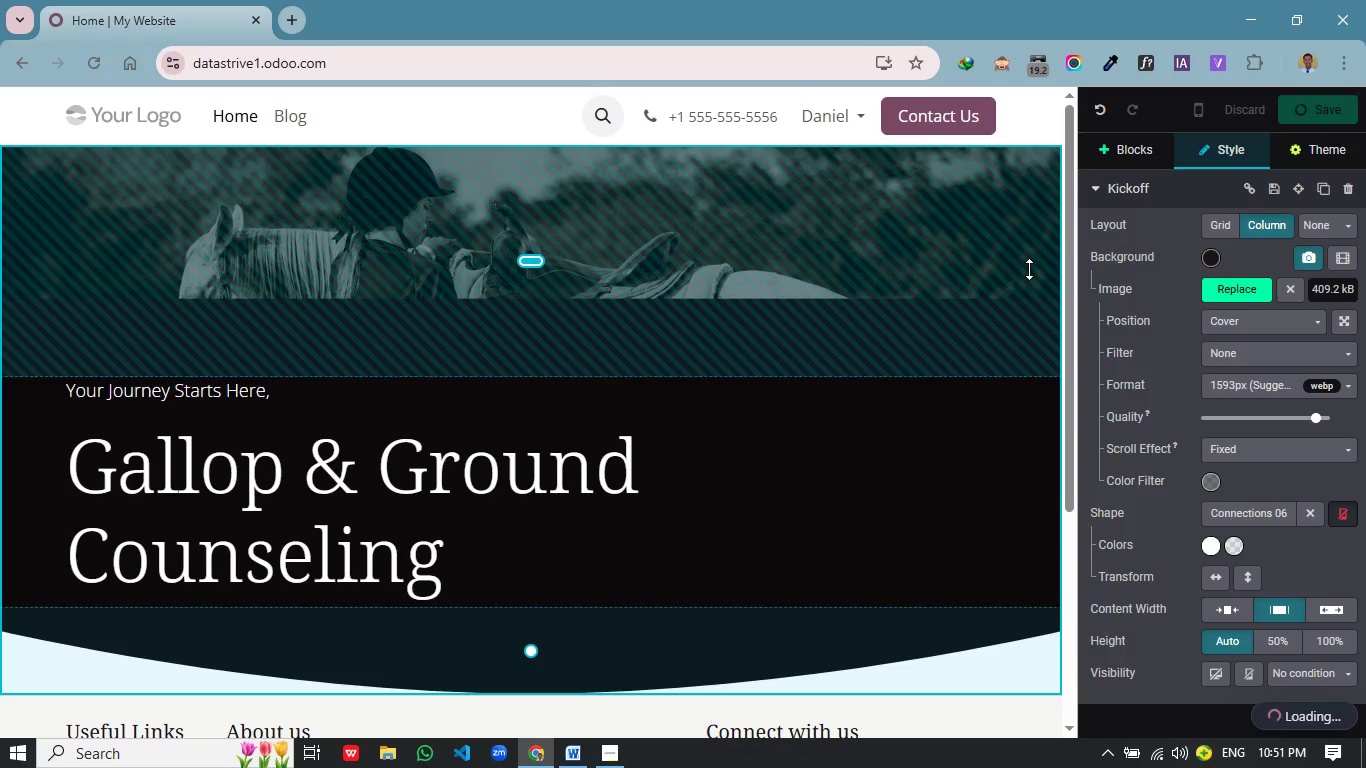 
scroll: coordinate [767, 322], scroll_direction: up, amount: 3.0
 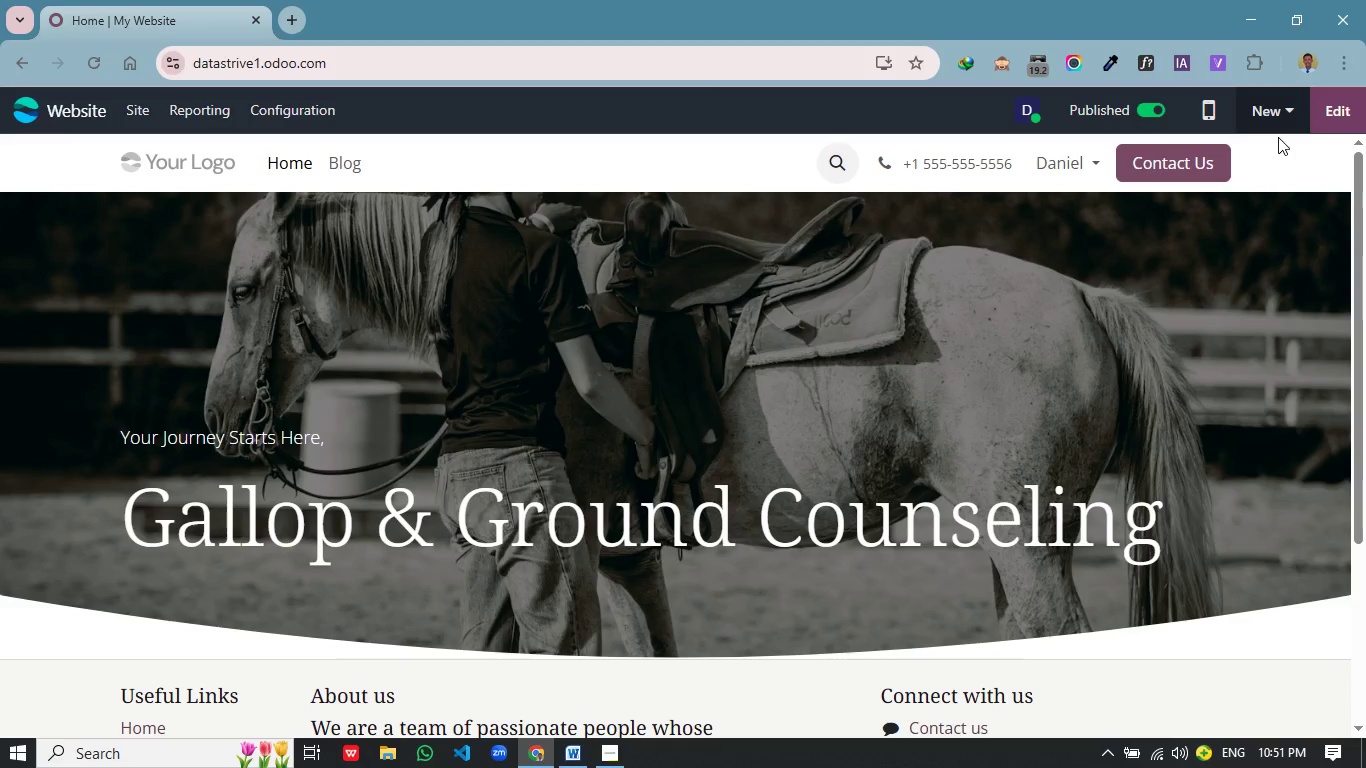 
left_click([1348, 117])
 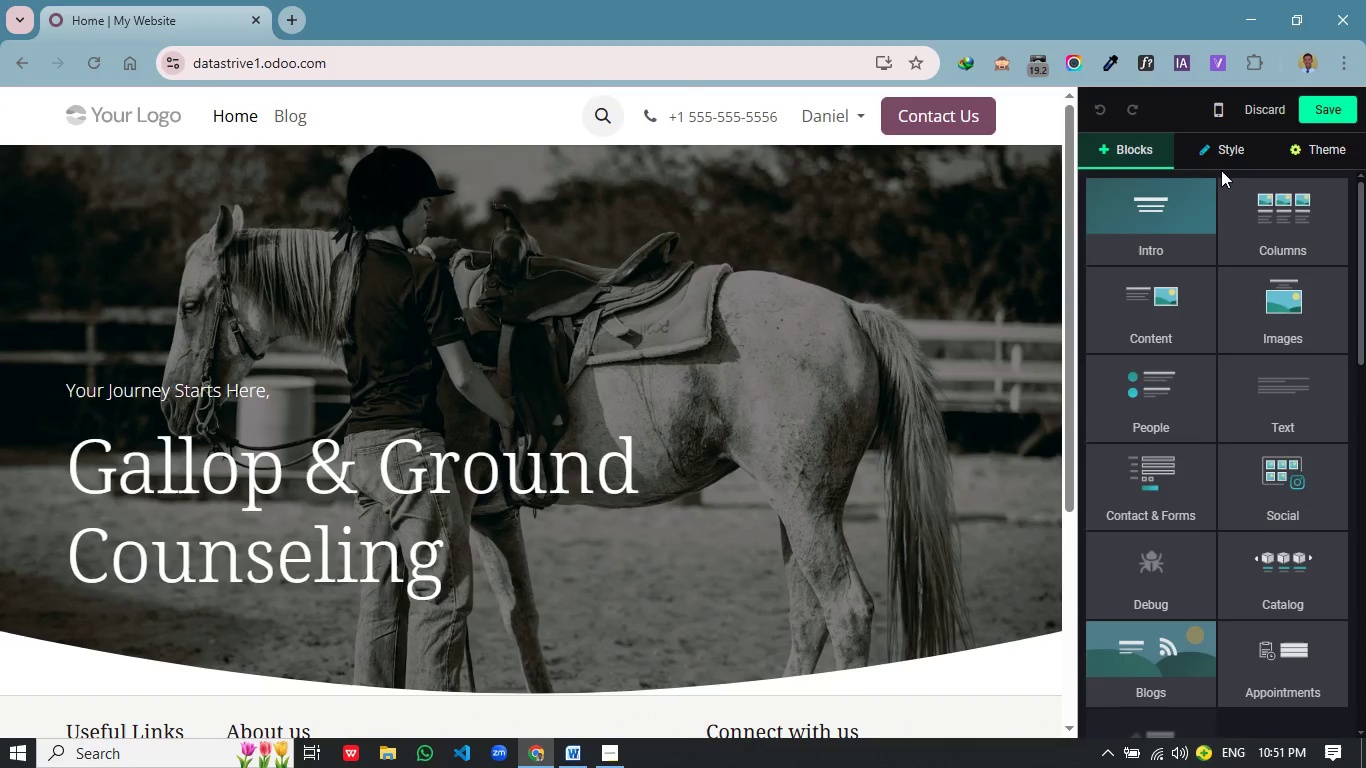 
left_click([533, 336])
 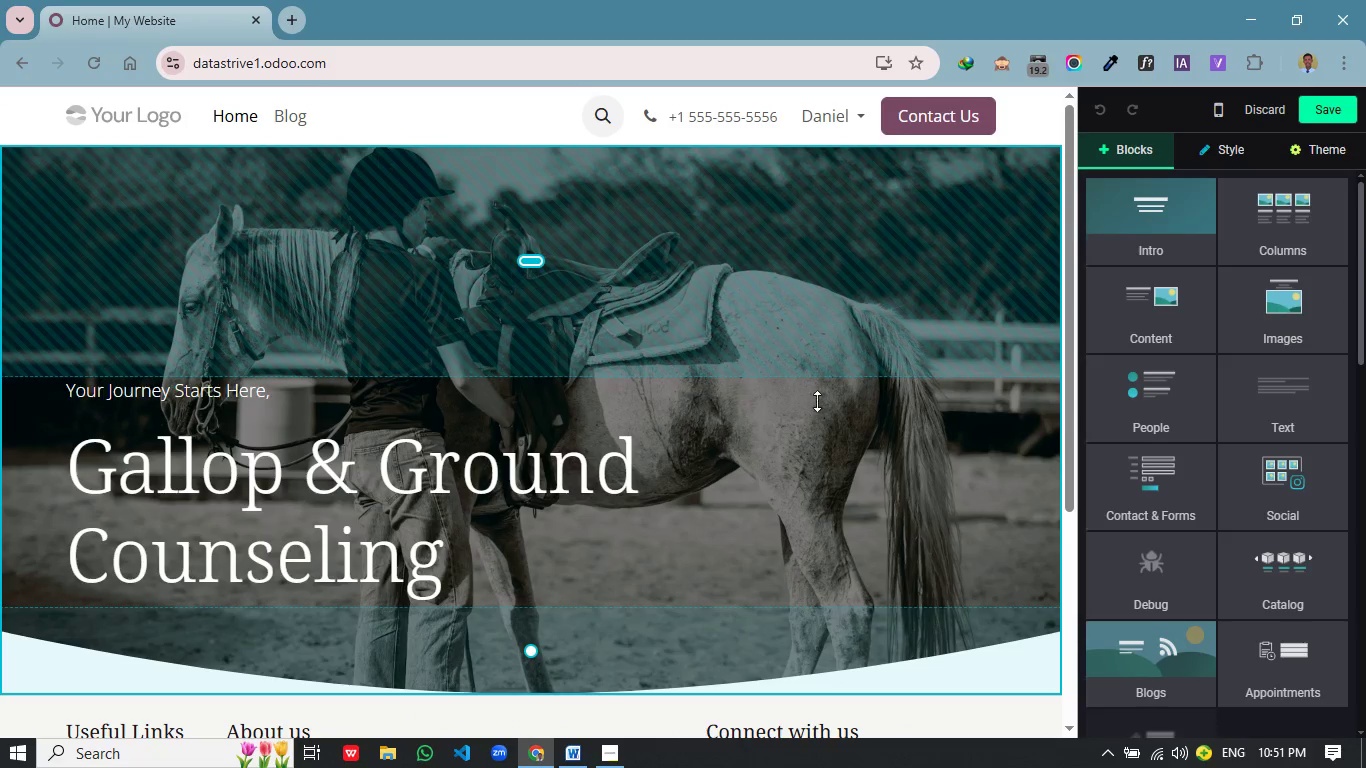 
left_click([838, 436])
 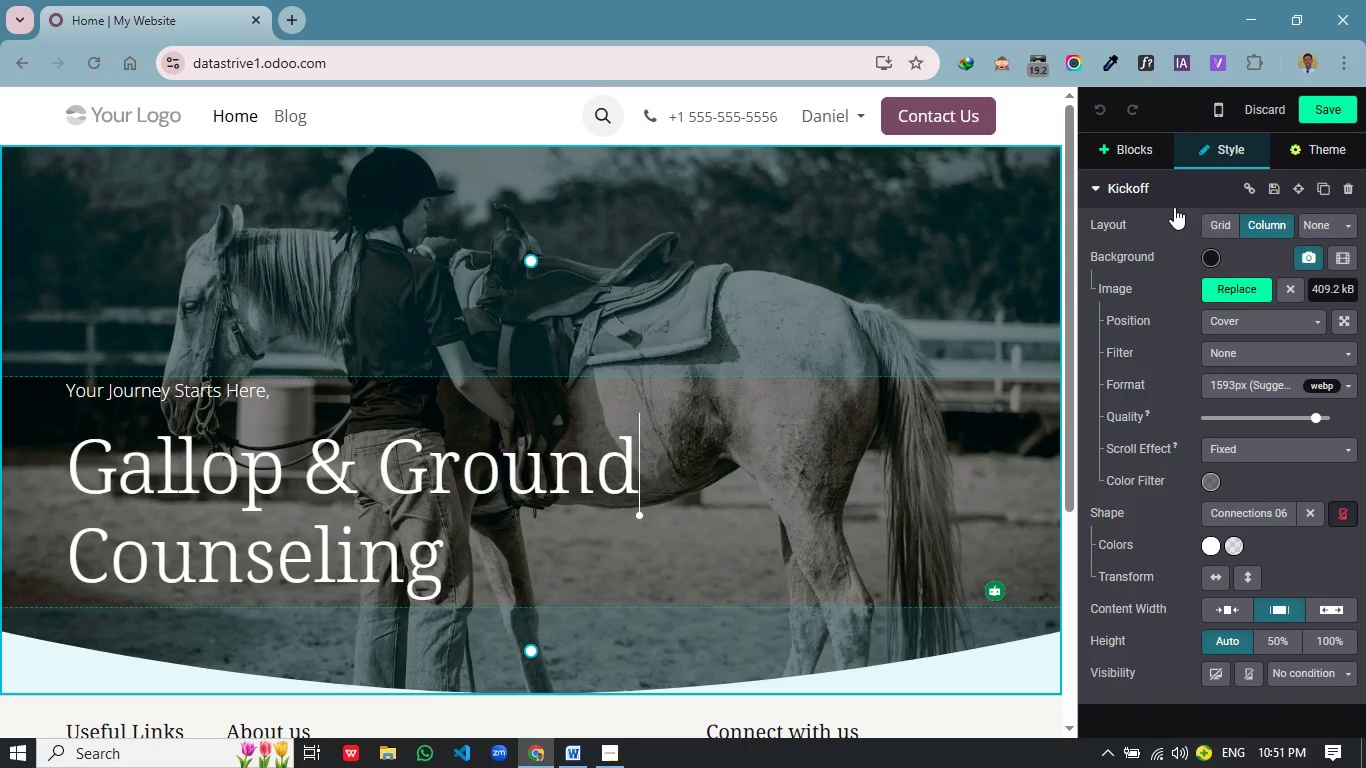 
scroll: coordinate [1183, 427], scroll_direction: down, amount: 2.0
 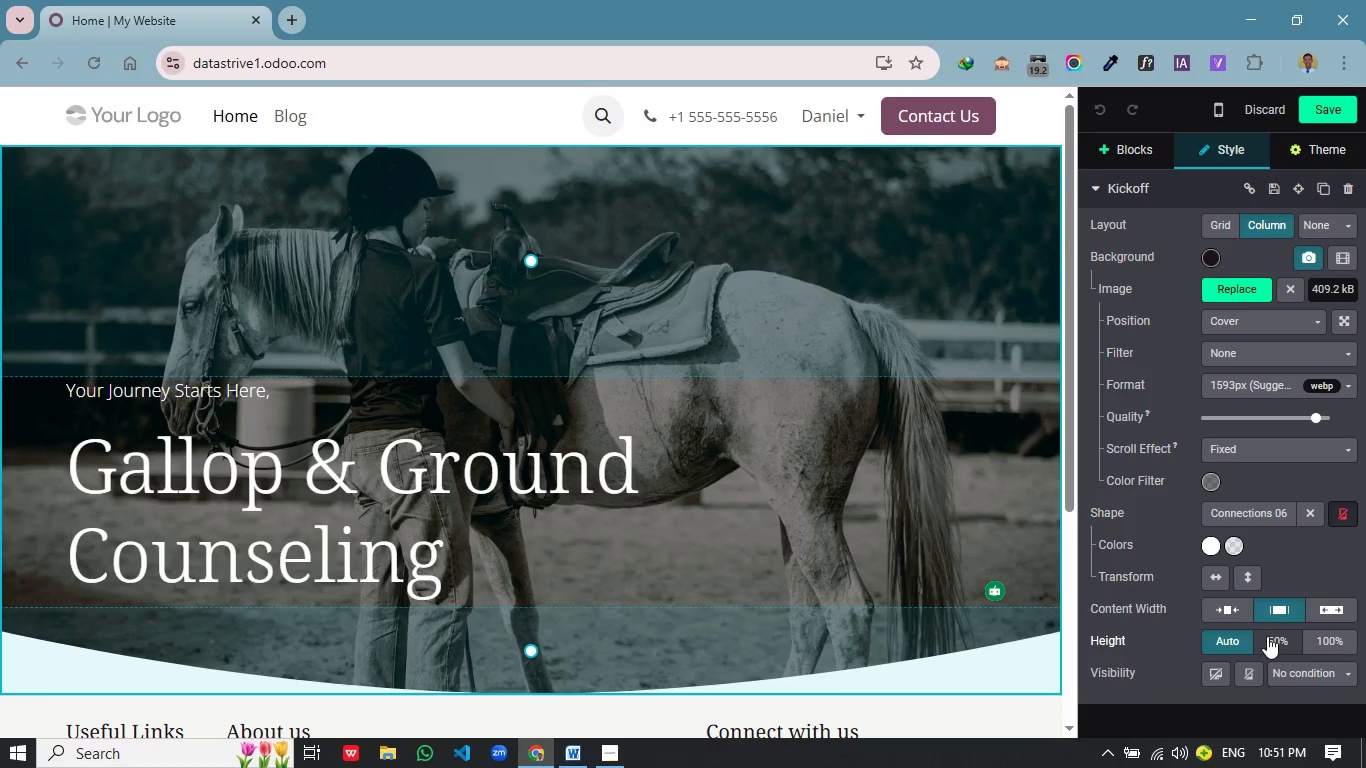 
wait(9.98)
 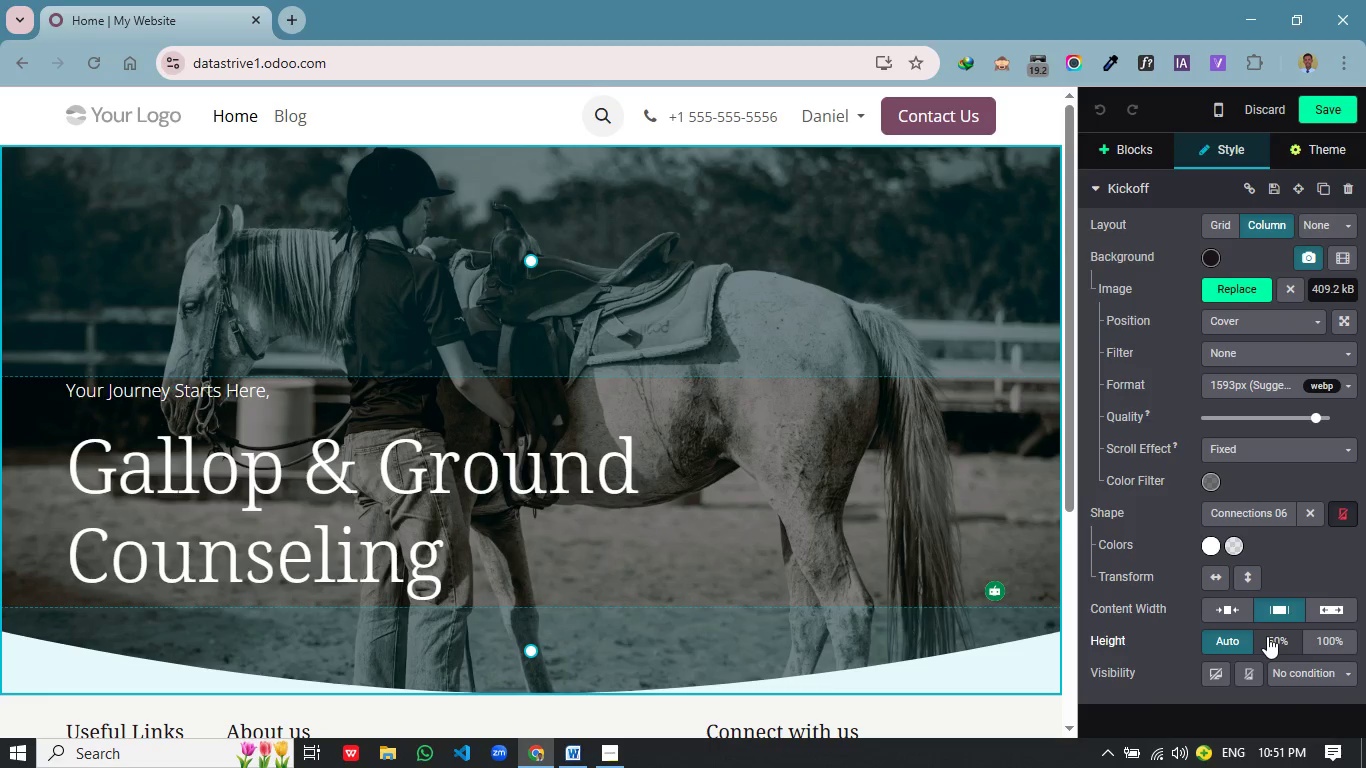 
left_click([1270, 320])
 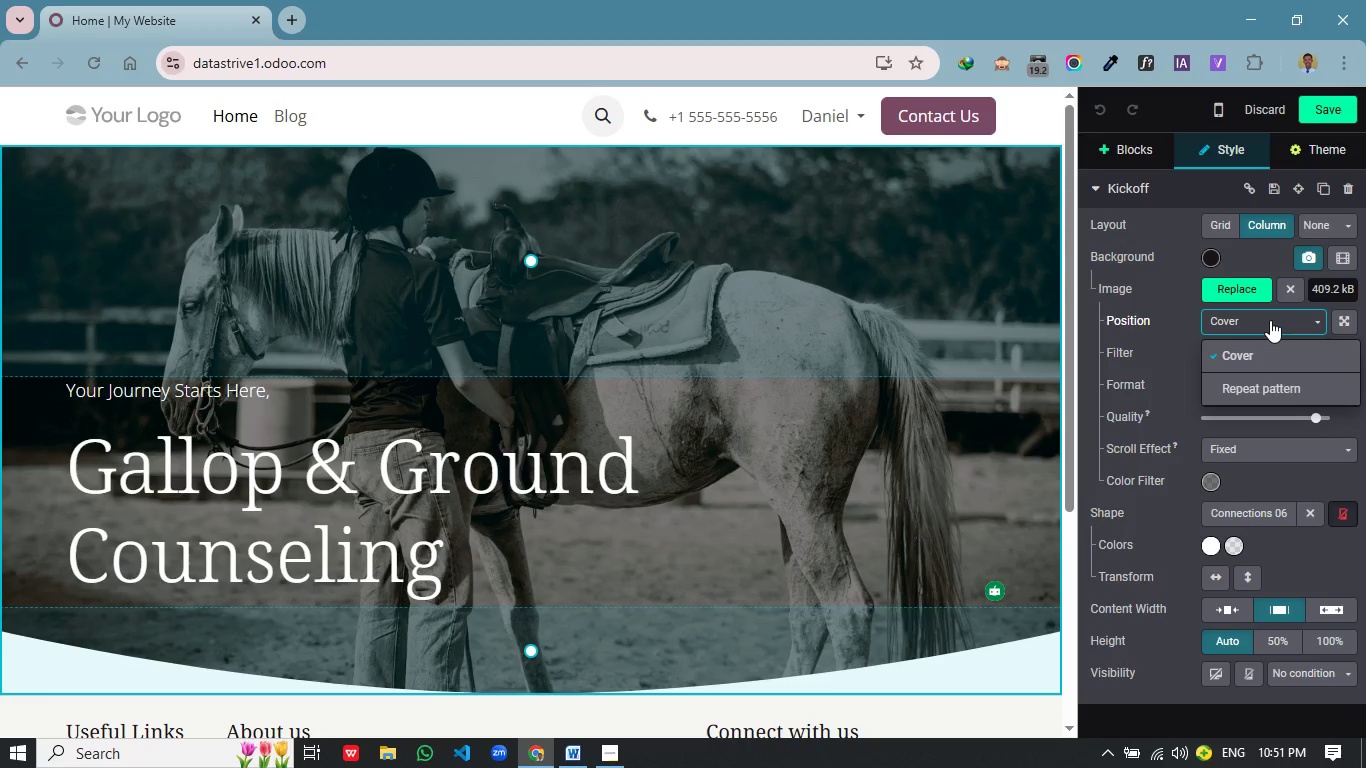 
left_click([1270, 320])
 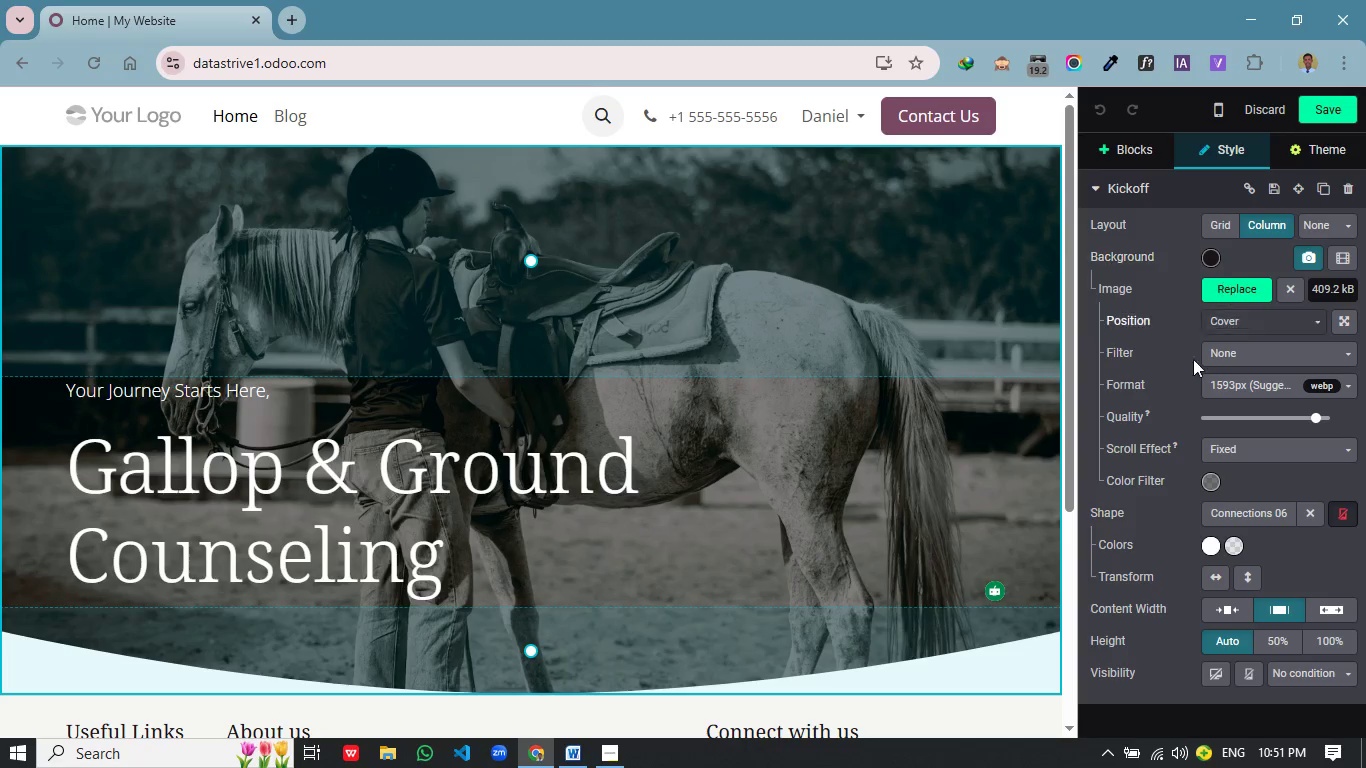 
scroll: coordinate [1131, 677], scroll_direction: down, amount: 2.0
 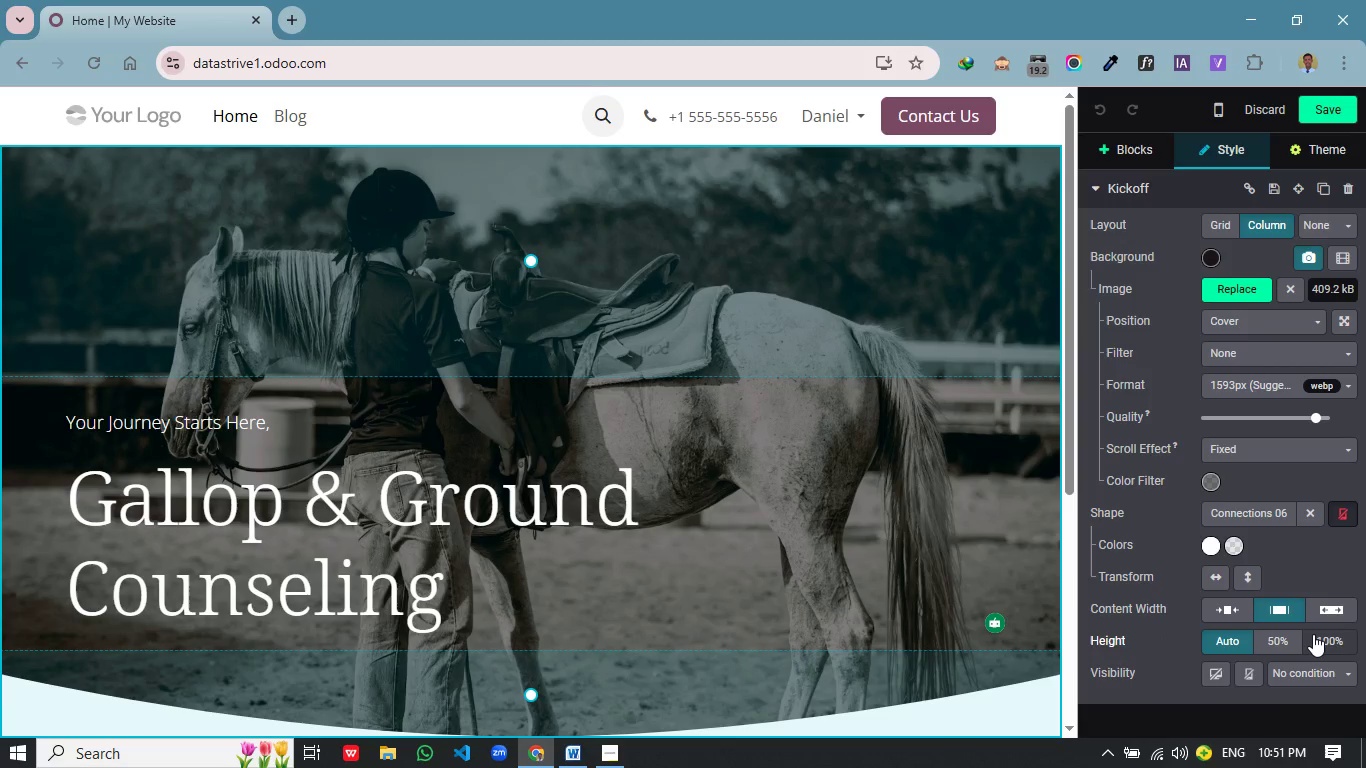 
left_click([1317, 634])
 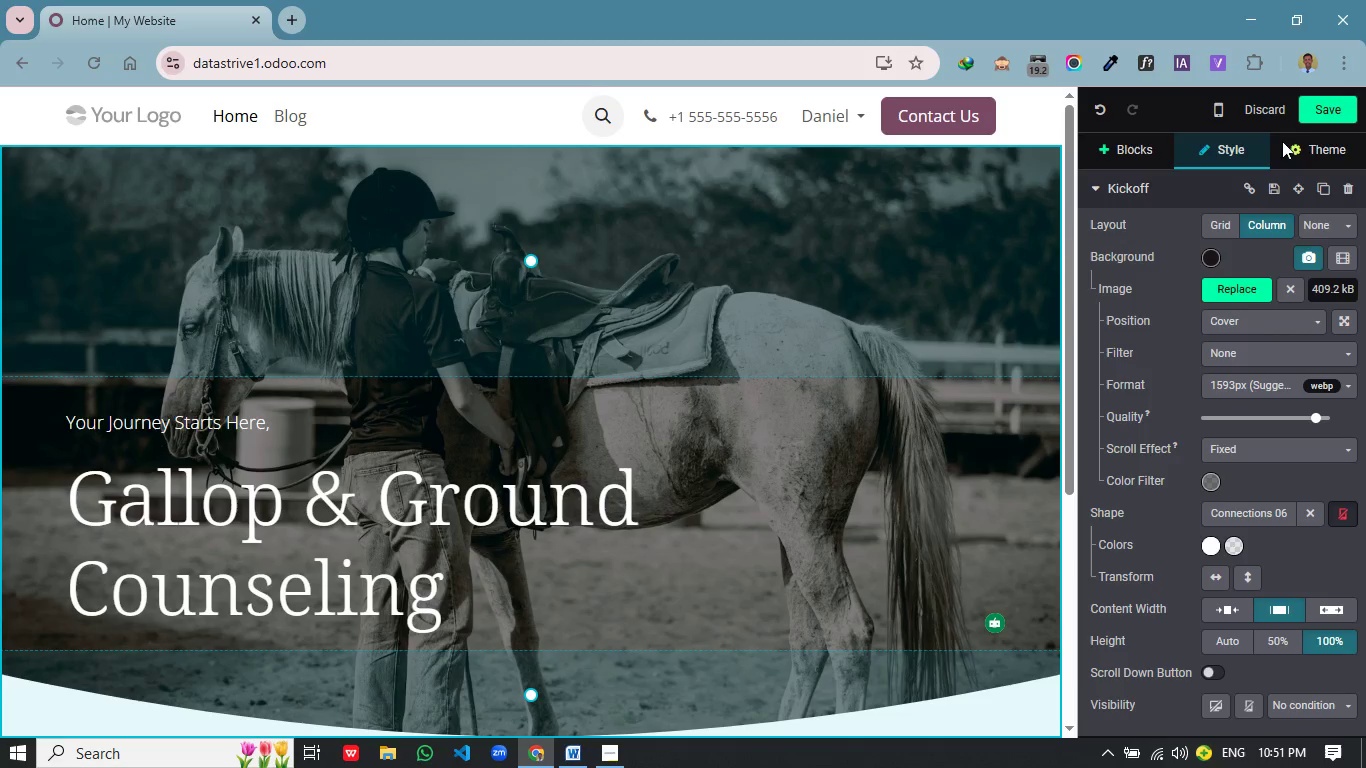 
left_click([1326, 114])
 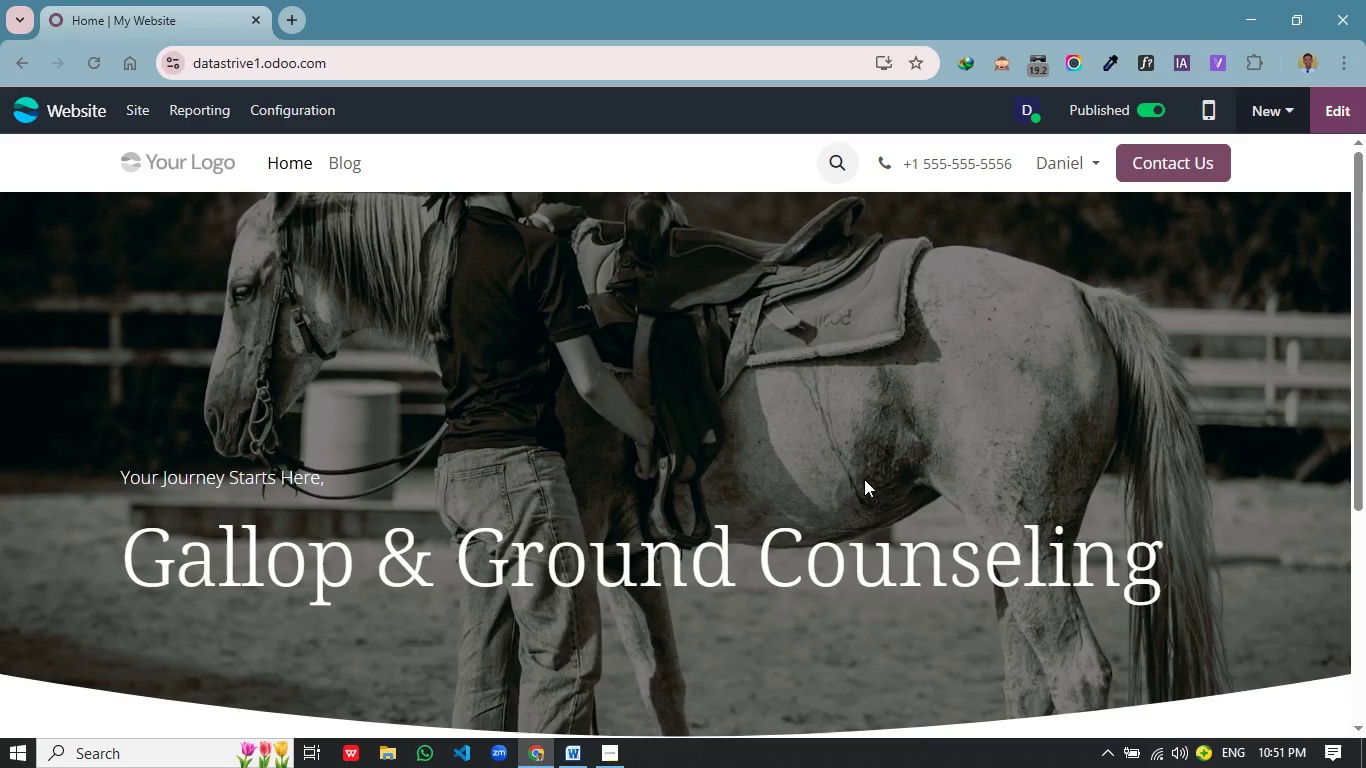 
wait(5.47)
 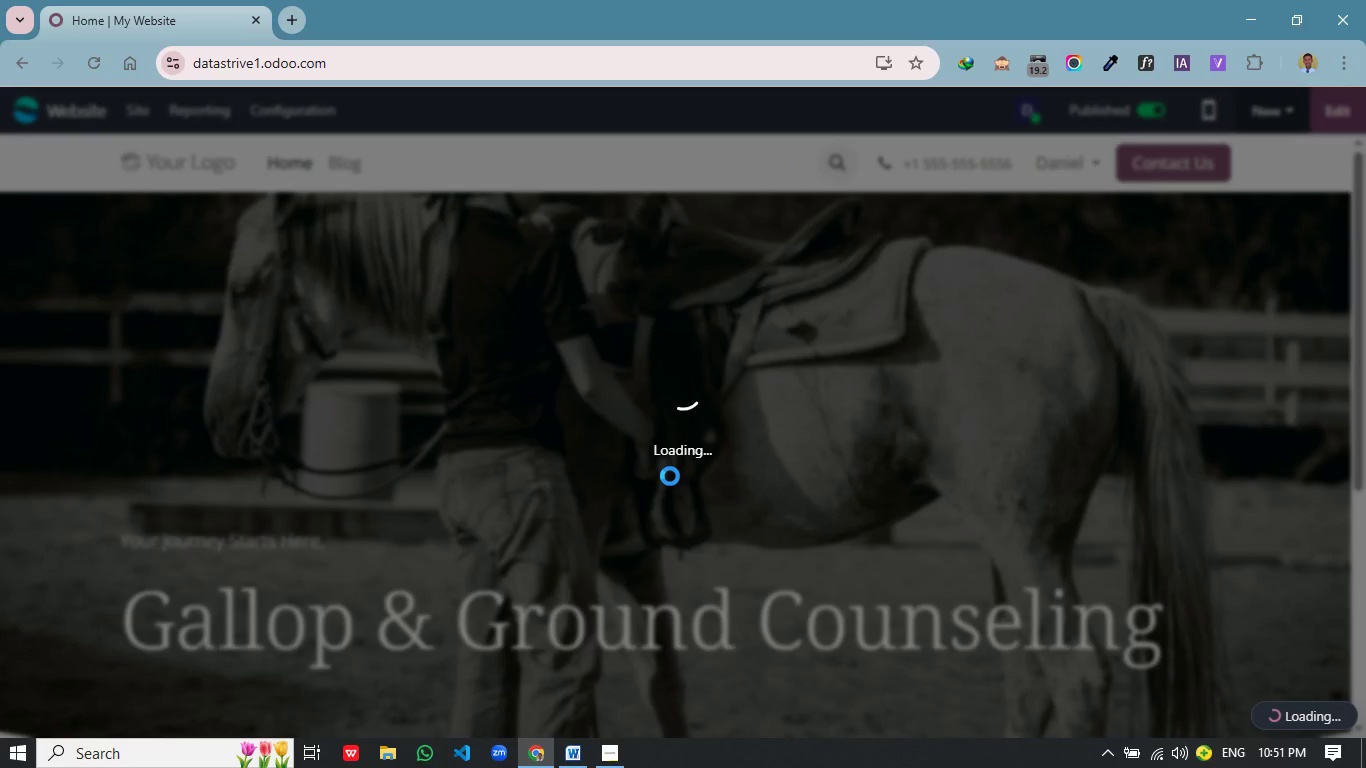 
scroll: coordinate [853, 479], scroll_direction: down, amount: 1.0
 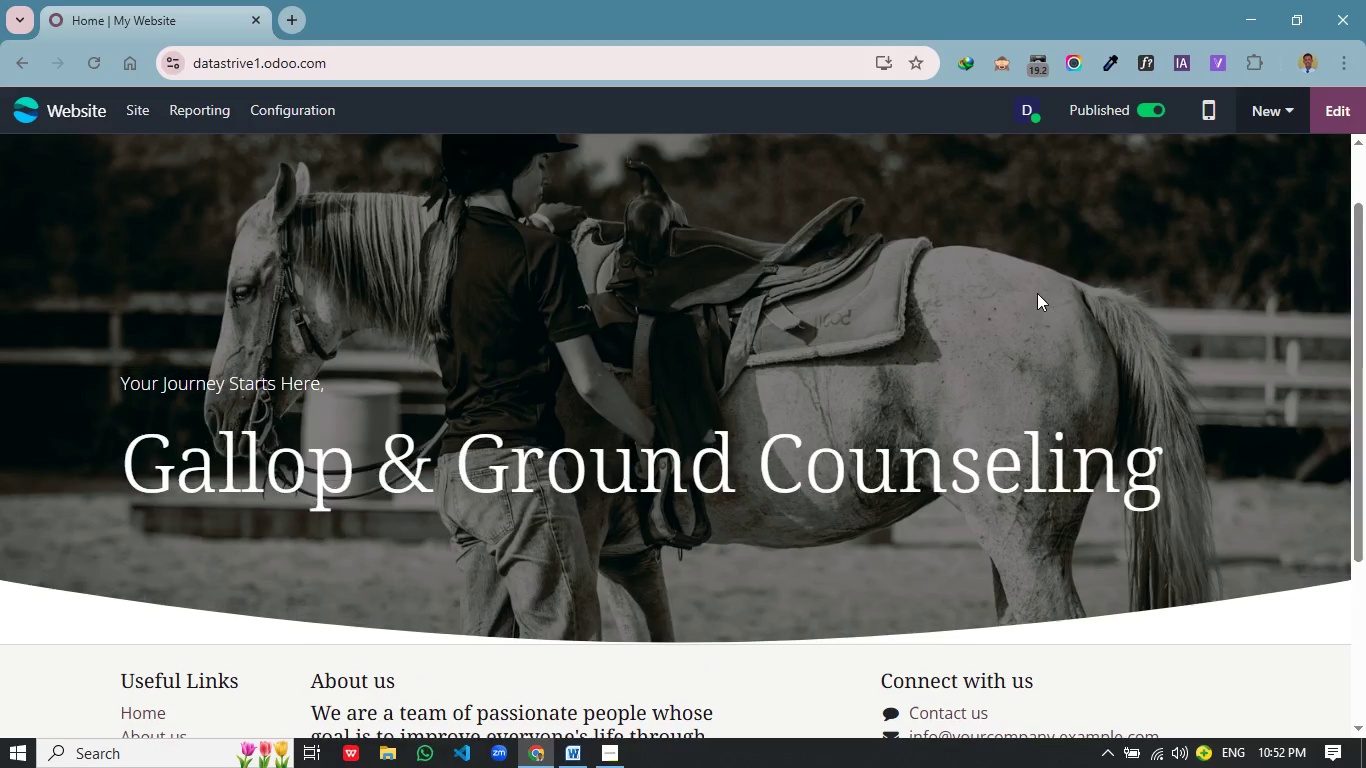 
scroll: coordinate [1037, 293], scroll_direction: up, amount: 3.0
 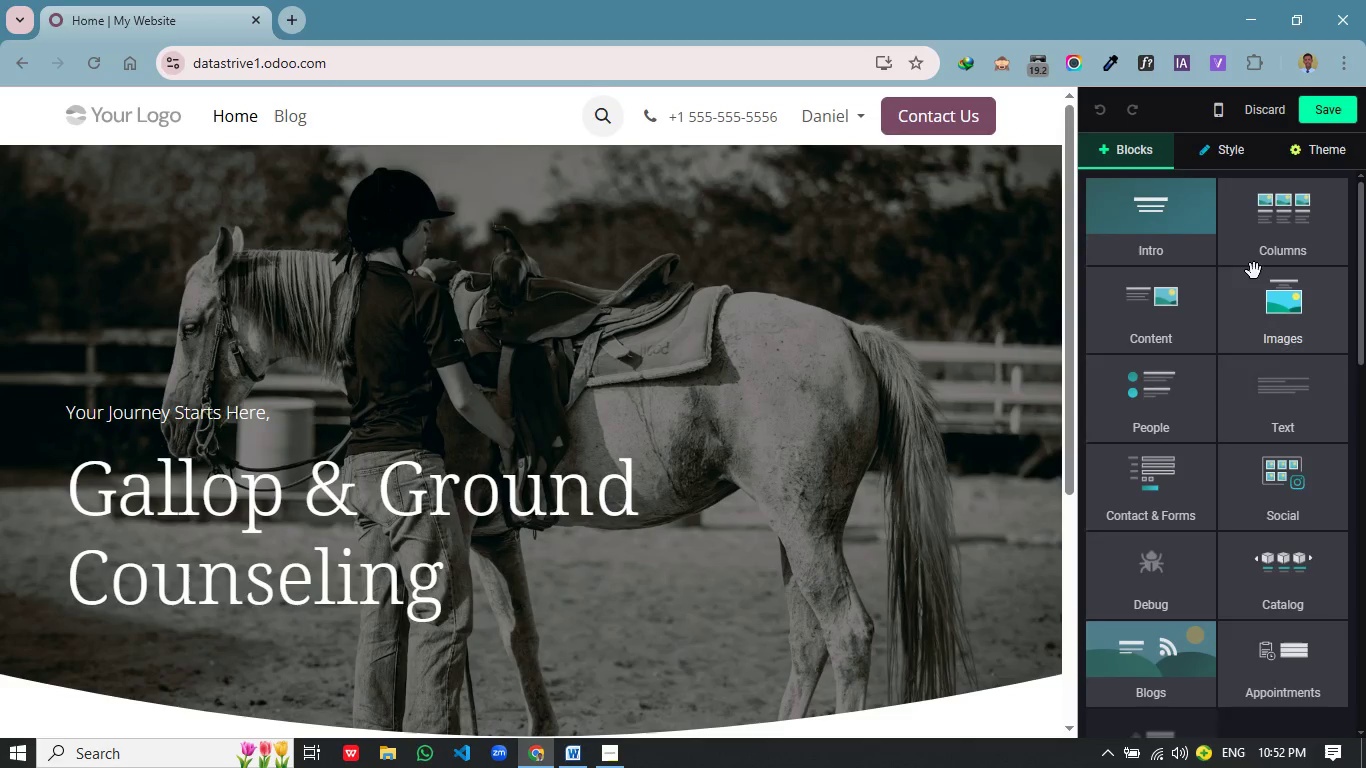 
left_click([785, 412])
 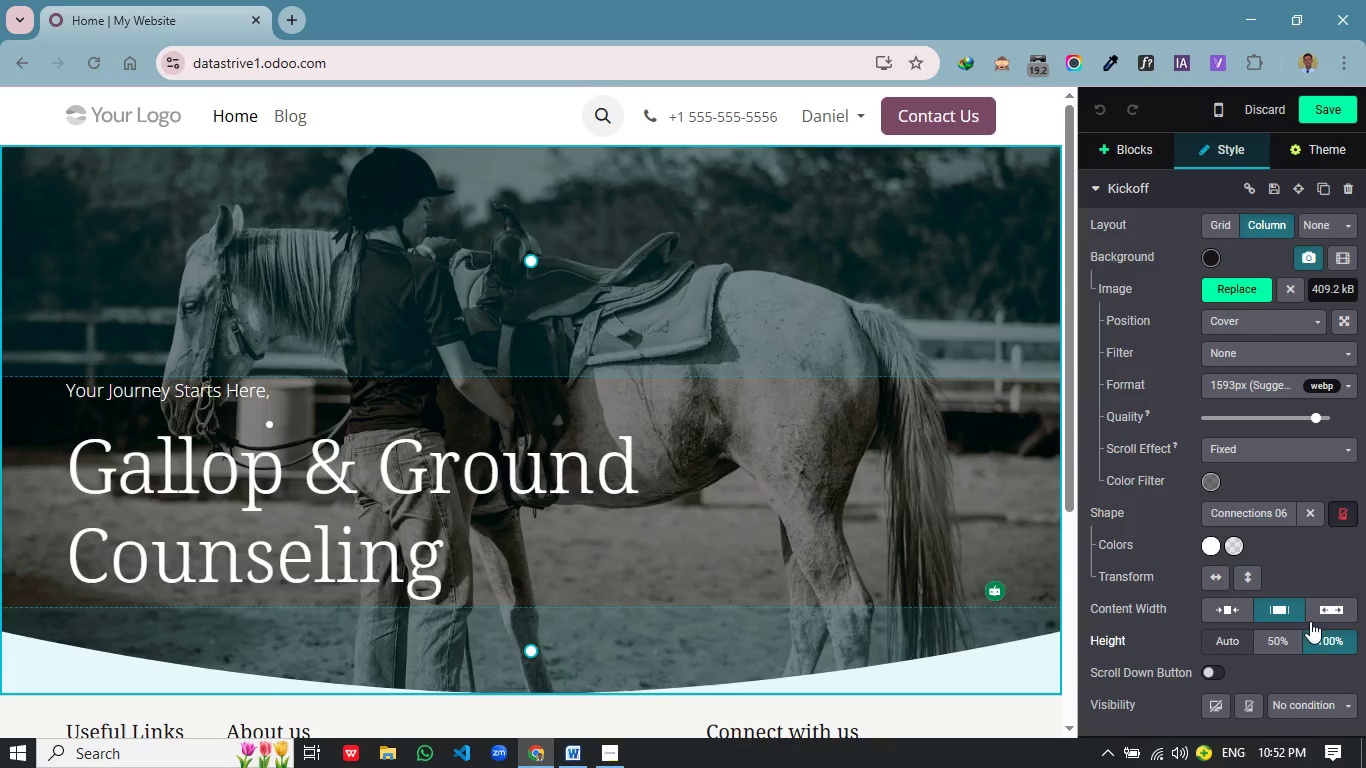 
left_click([1223, 649])
 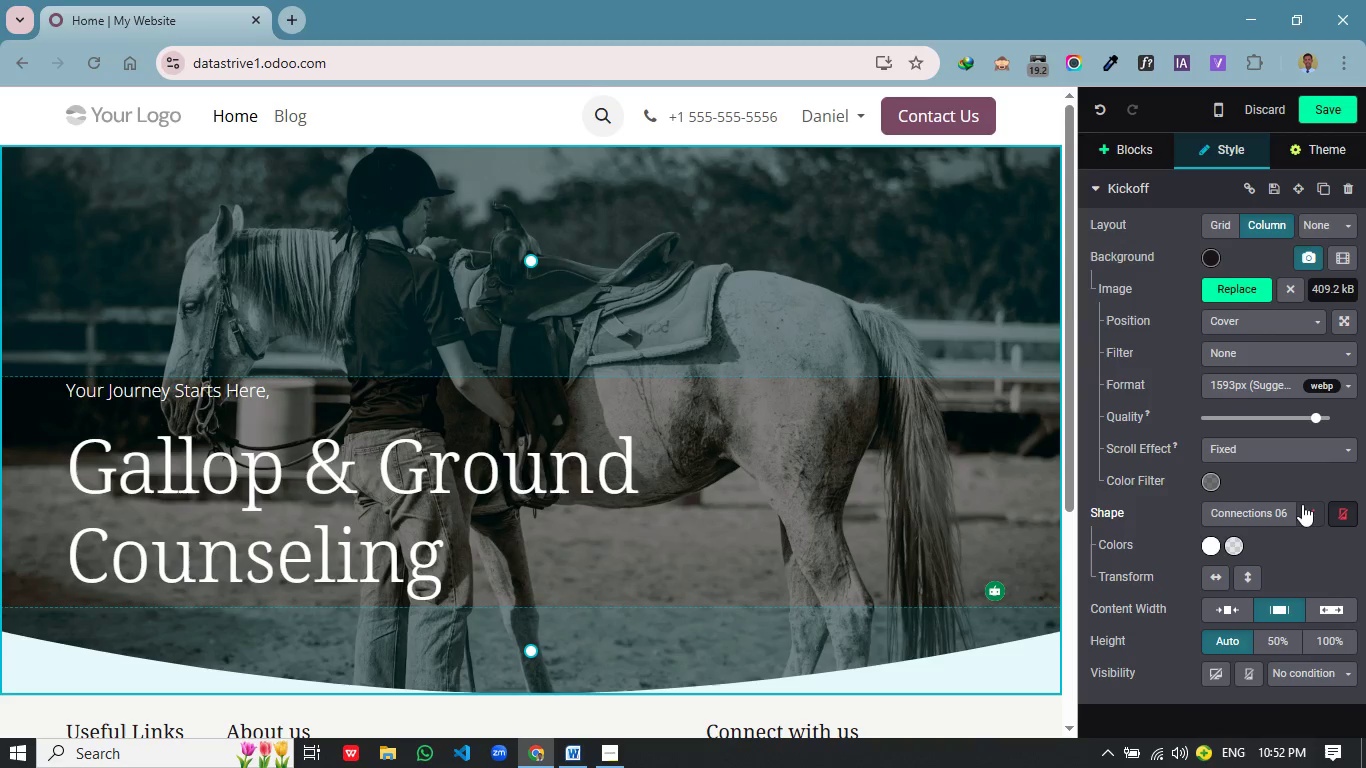 
wait(5.81)
 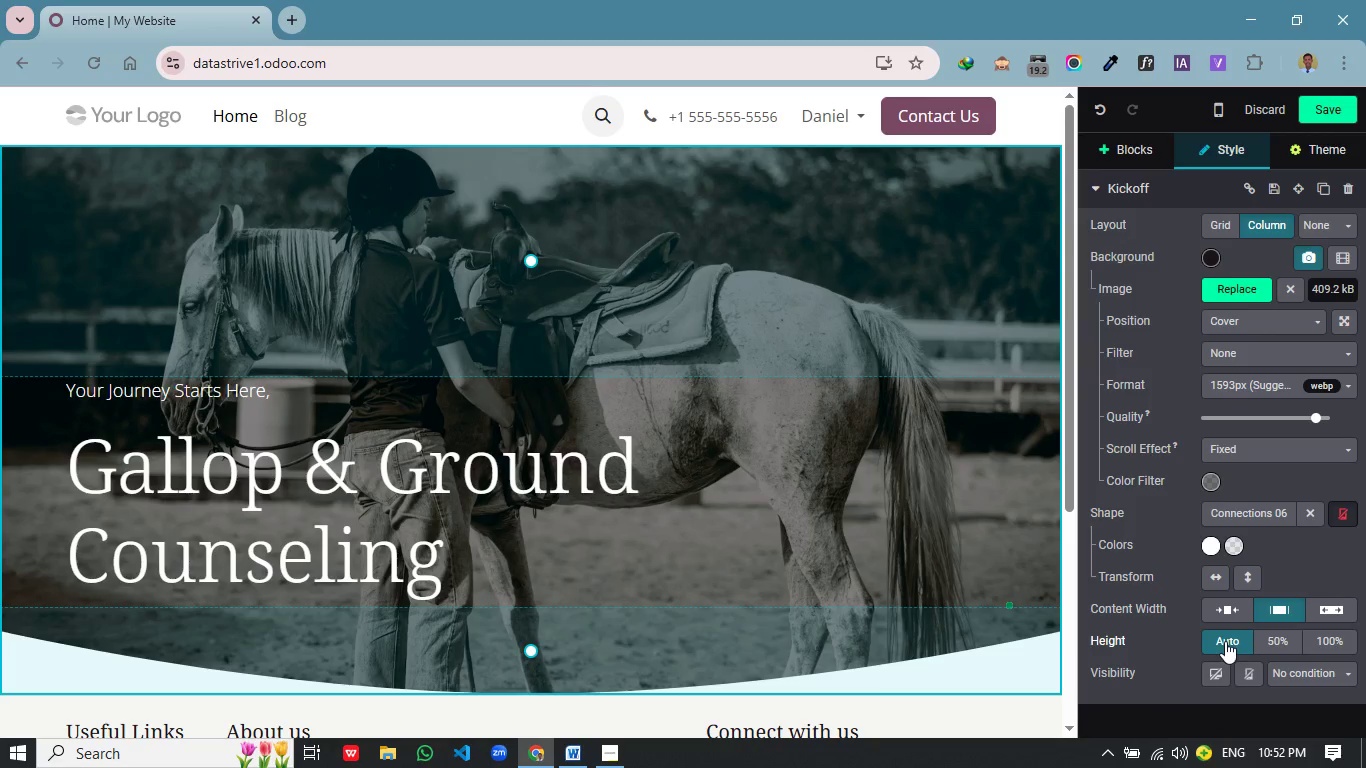 
scroll: coordinate [1275, 459], scroll_direction: up, amount: 2.0
 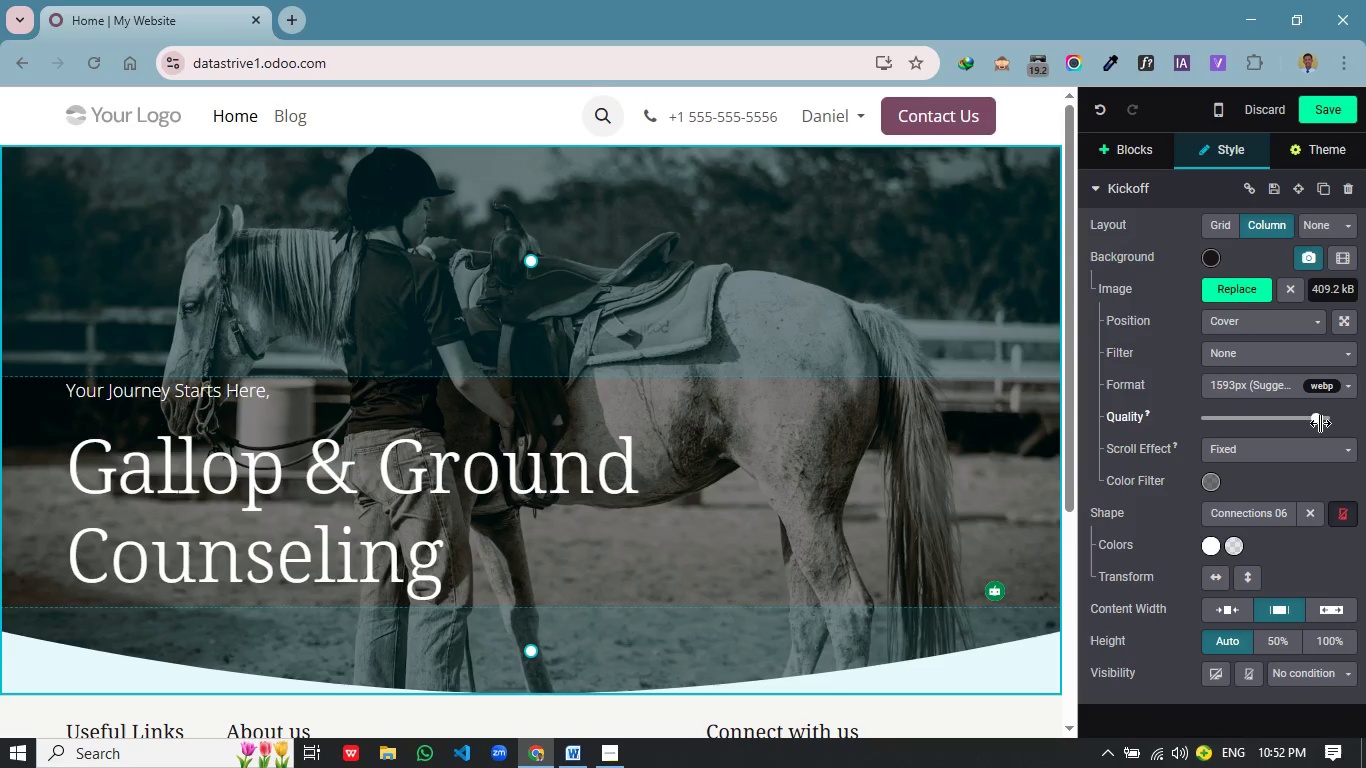 
left_click_drag(start_coordinate=[1316, 417], to_coordinate=[1357, 408])
 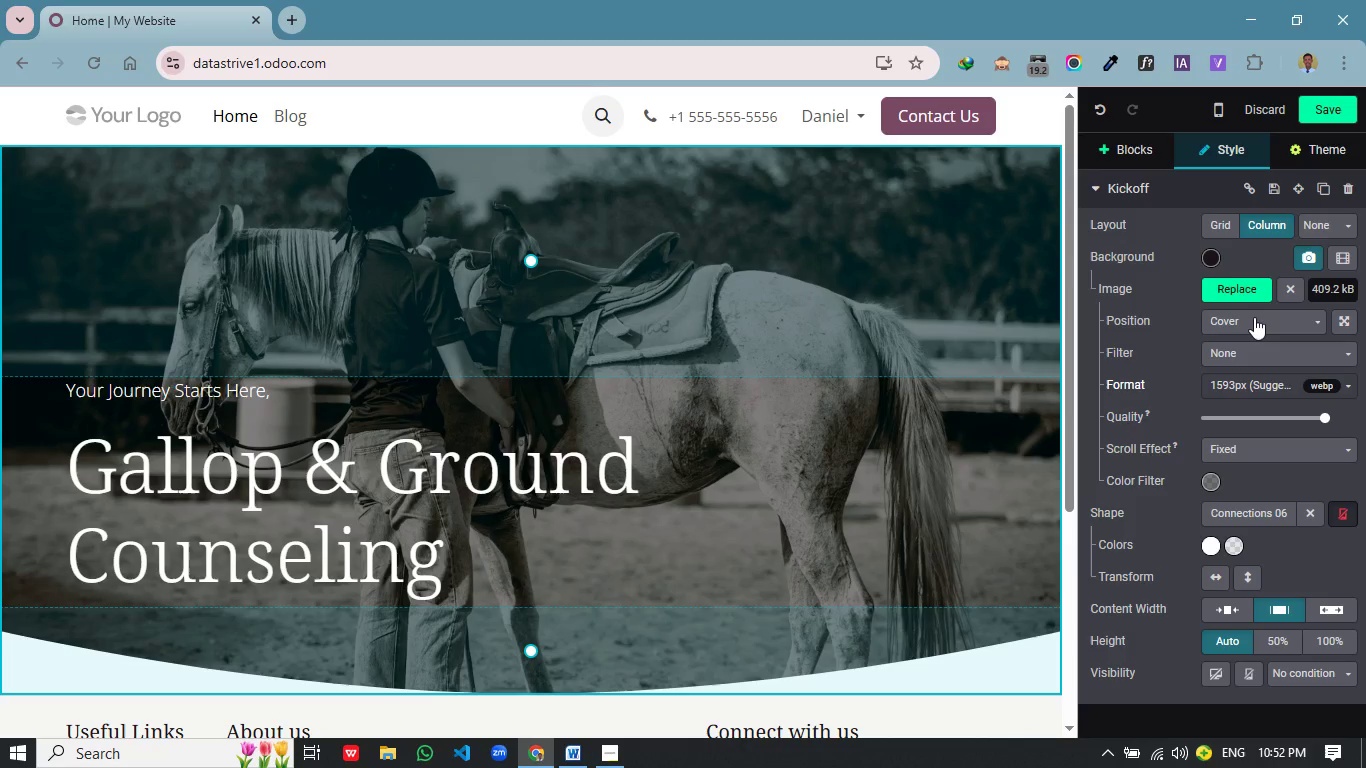 
scroll: coordinate [1253, 317], scroll_direction: up, amount: 2.0
 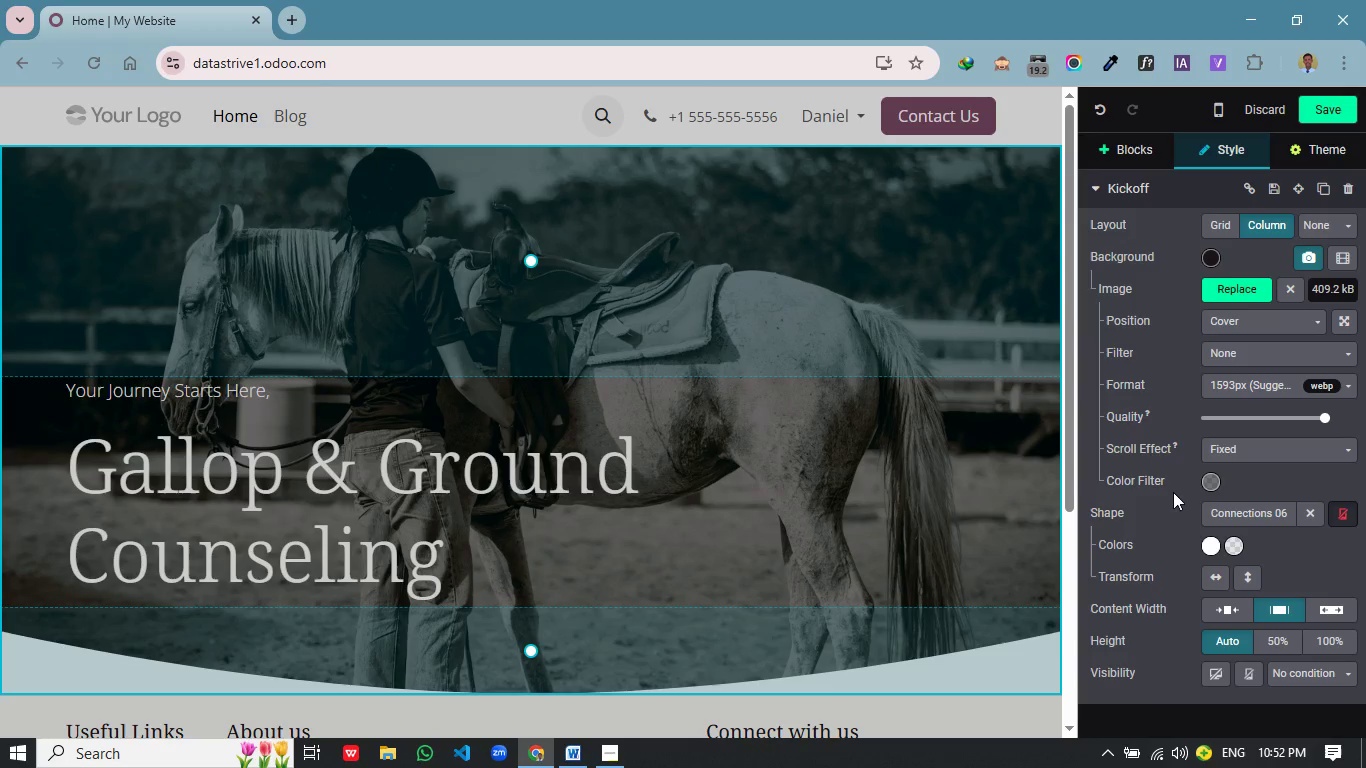 
wait(8.82)
 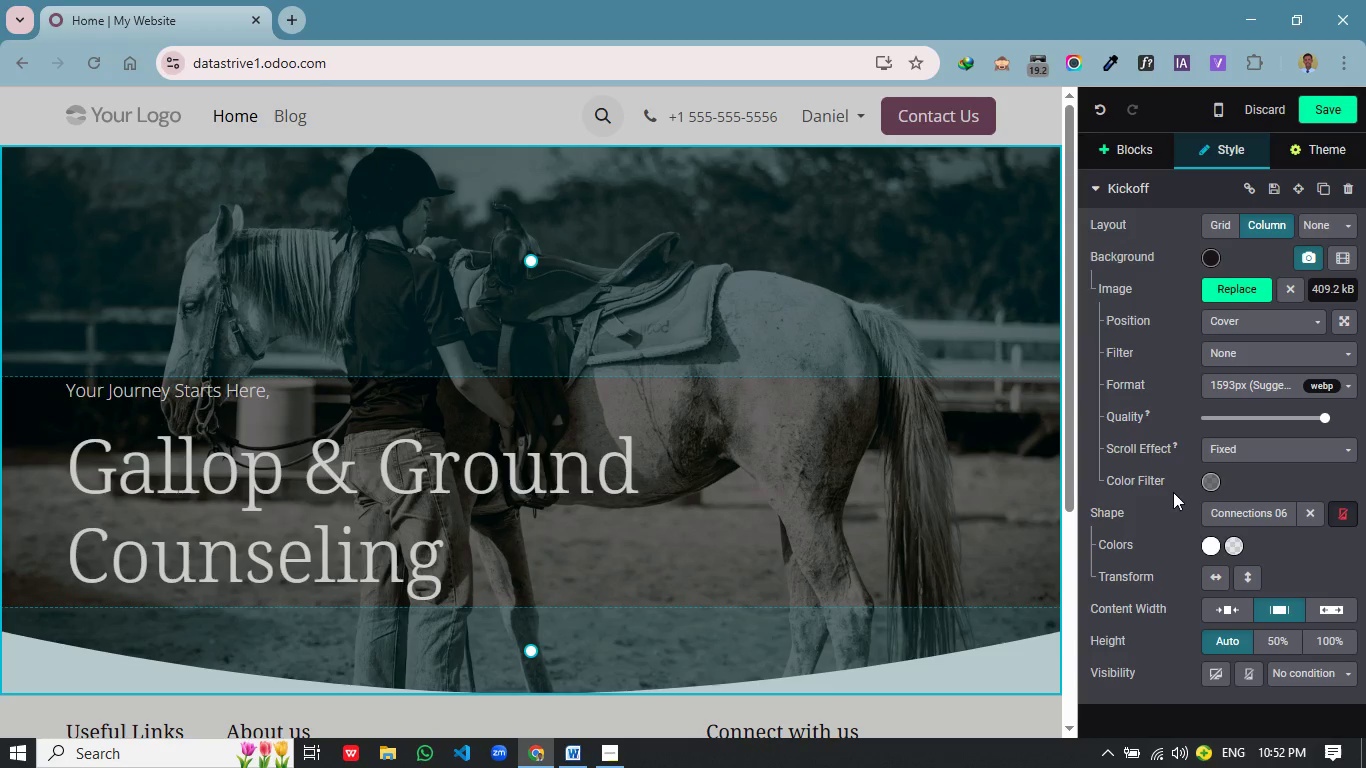 
left_click([1287, 391])
 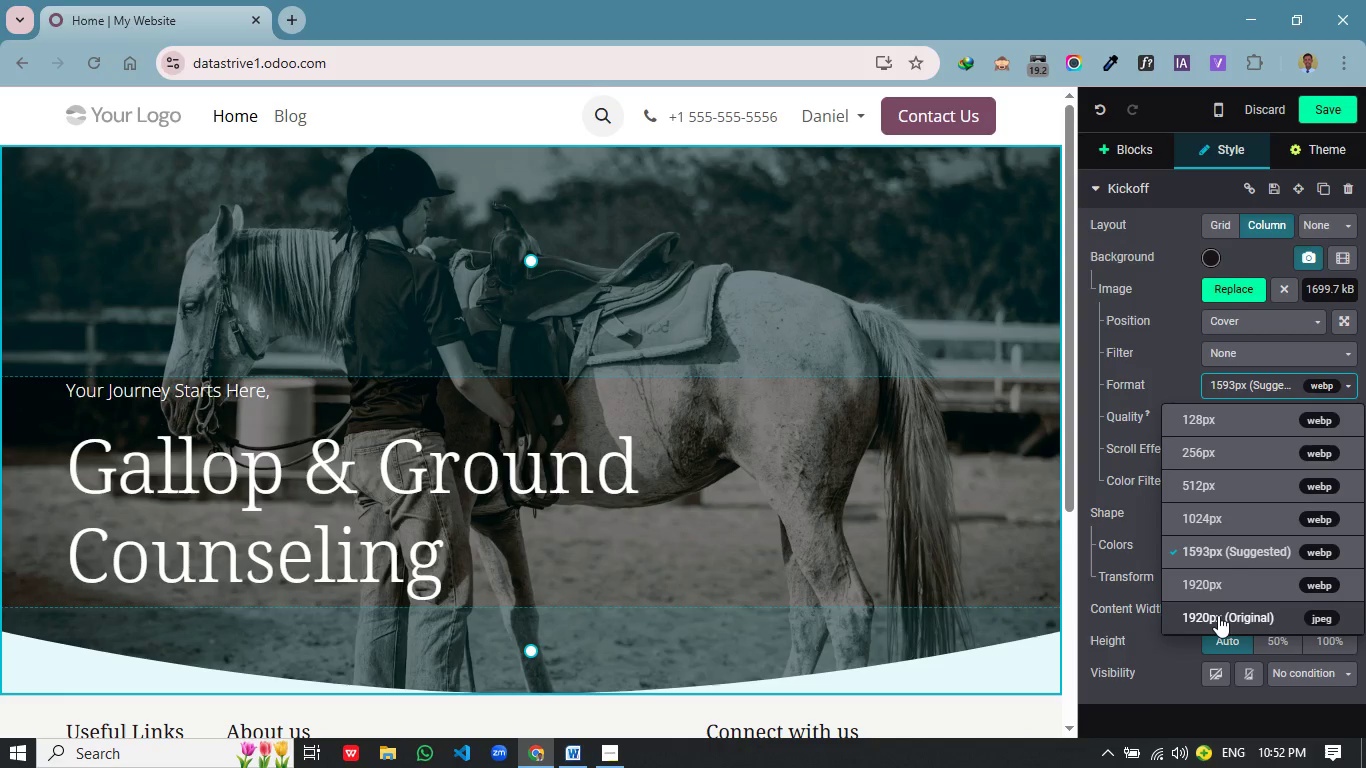 
wait(5.92)
 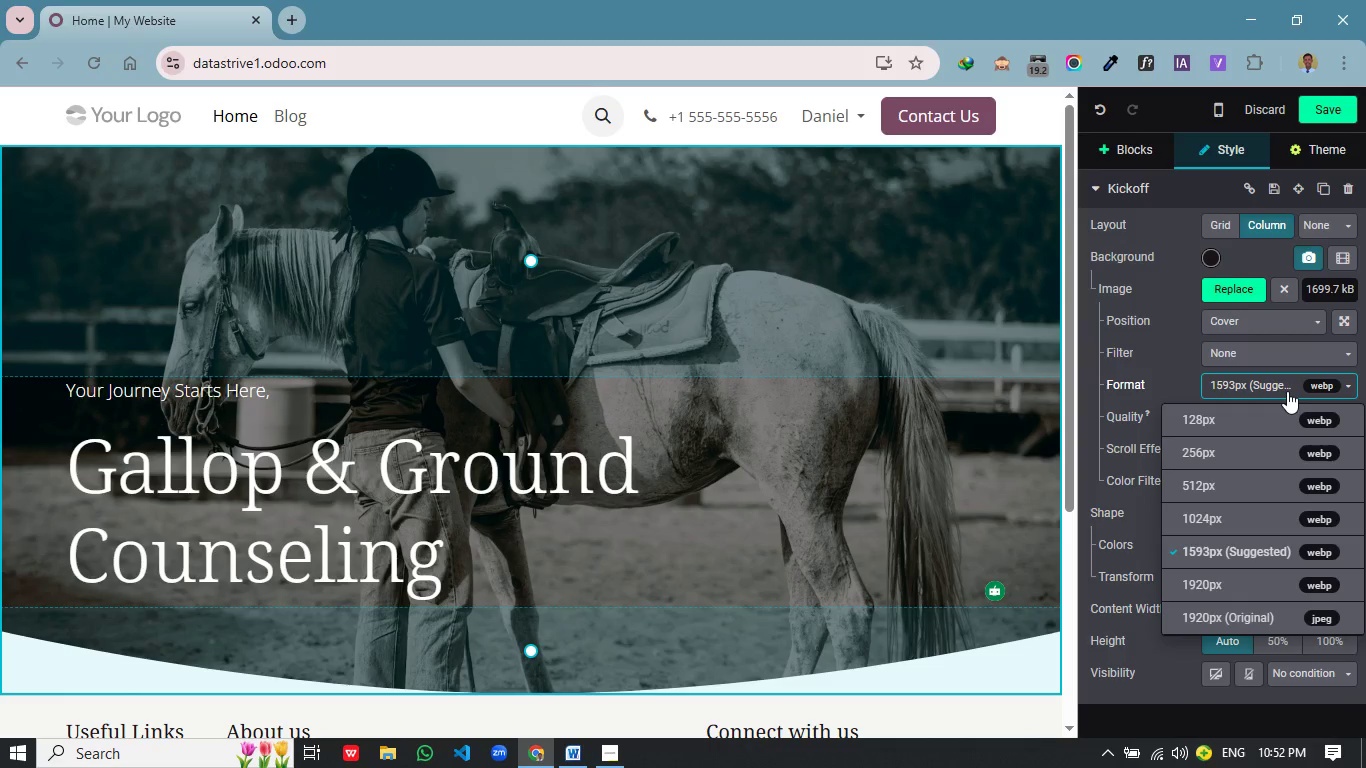 
left_click([1226, 613])
 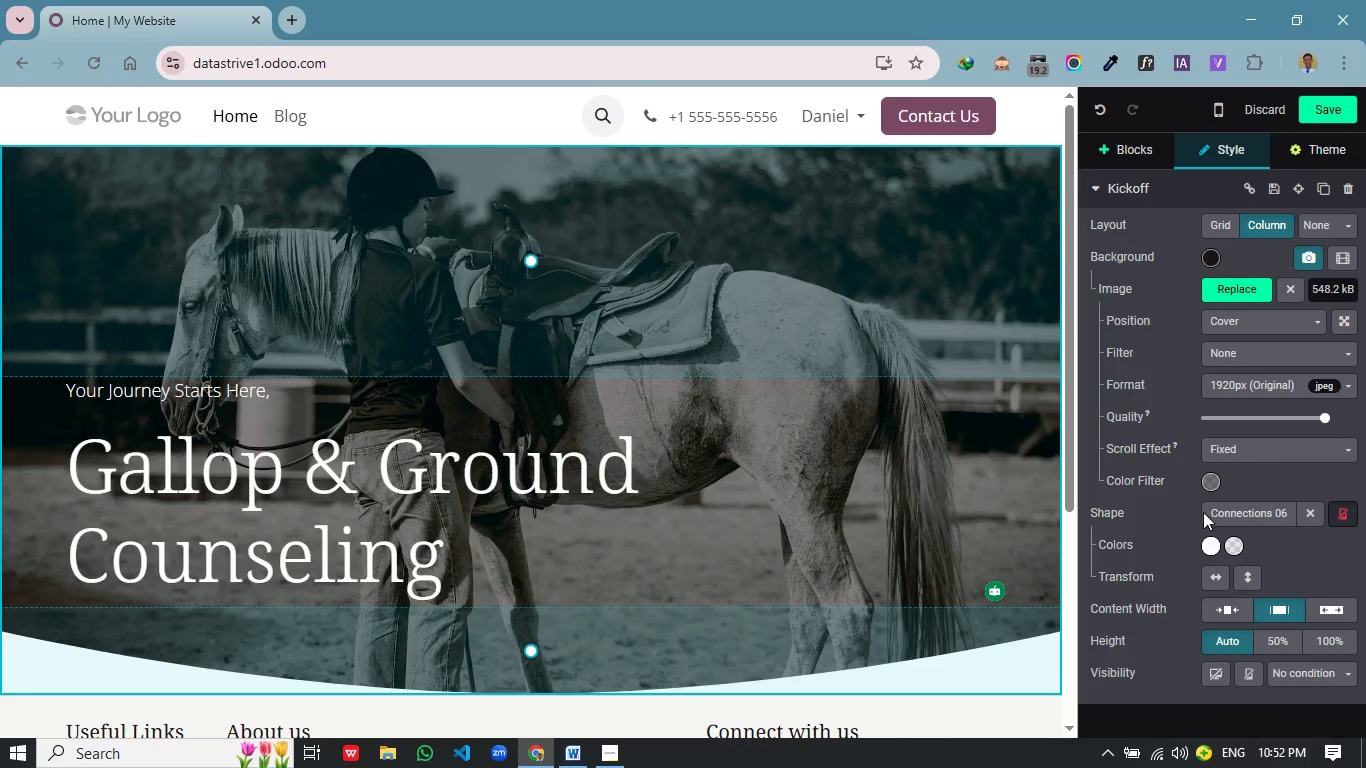 
wait(7.19)
 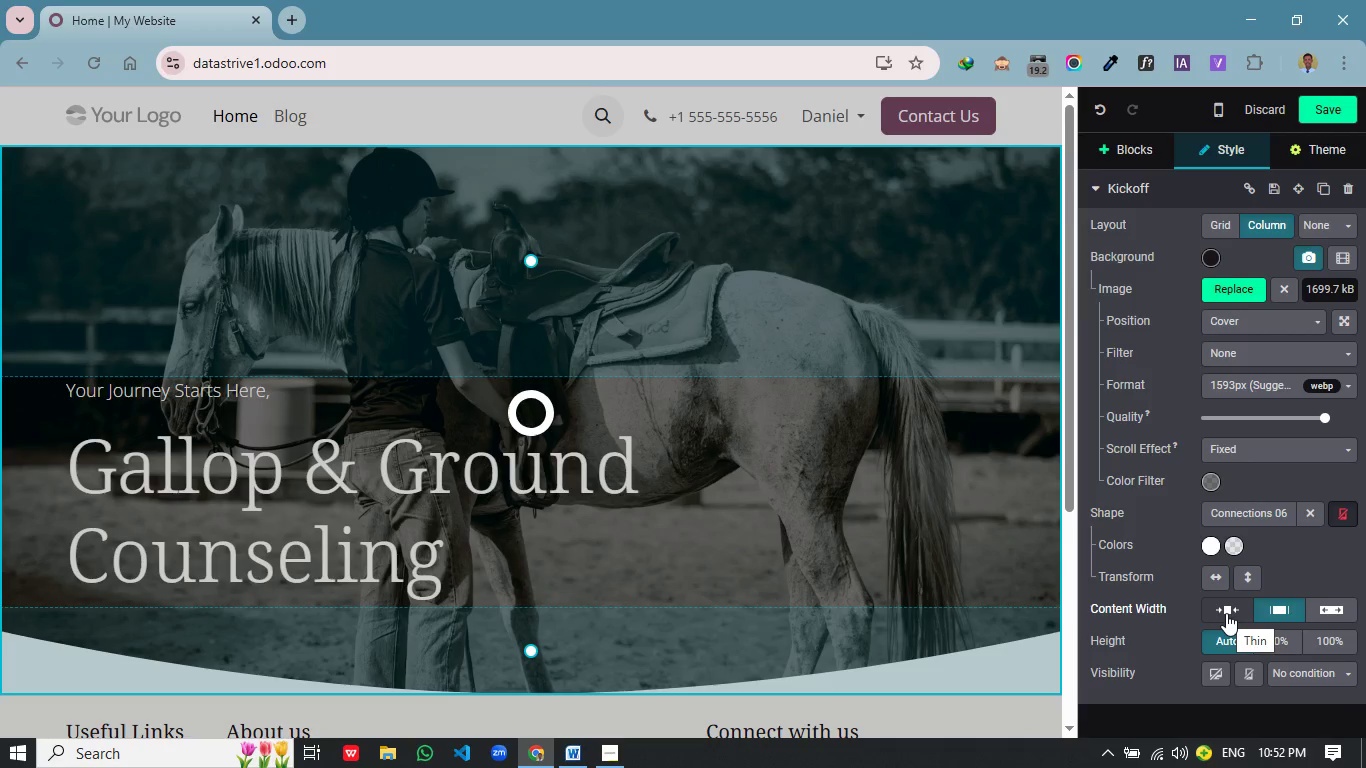 
left_click([1272, 459])
 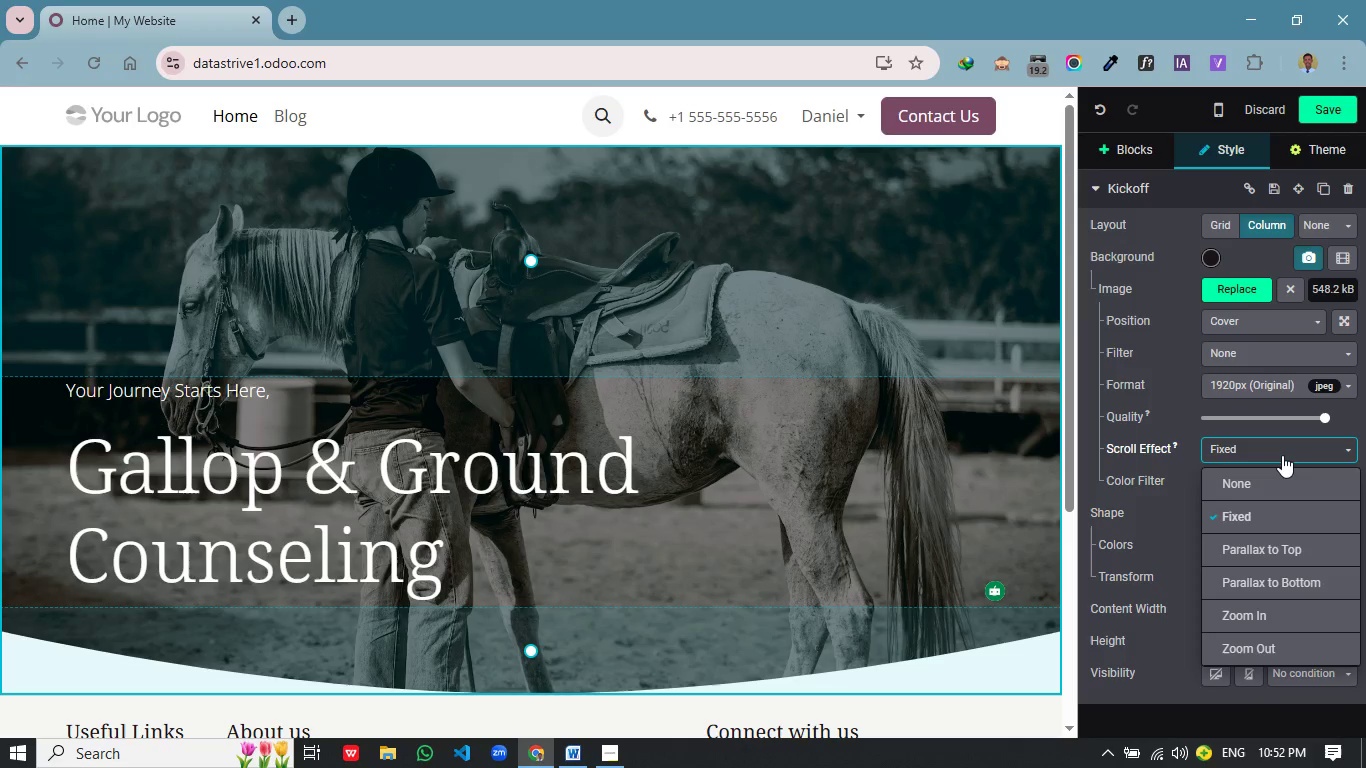 
wait(5.52)
 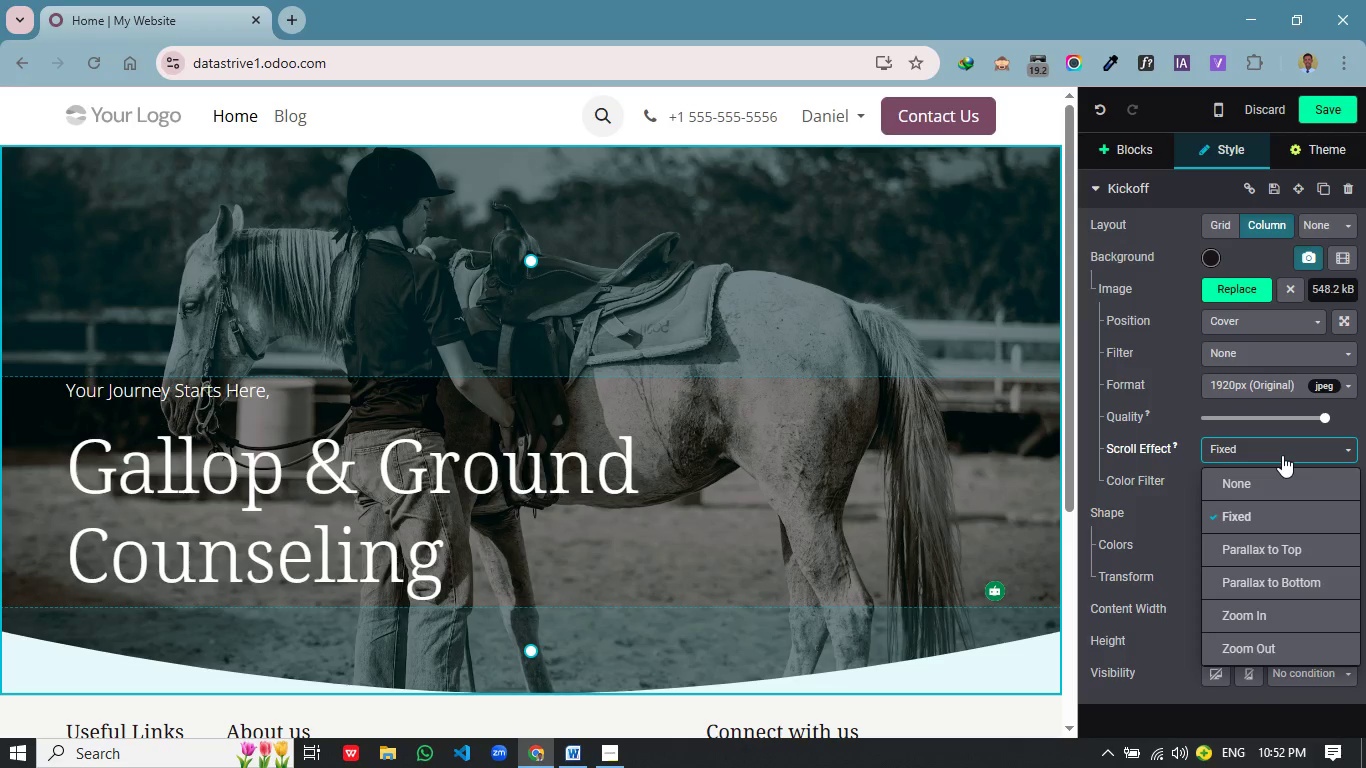 
left_click([1282, 453])
 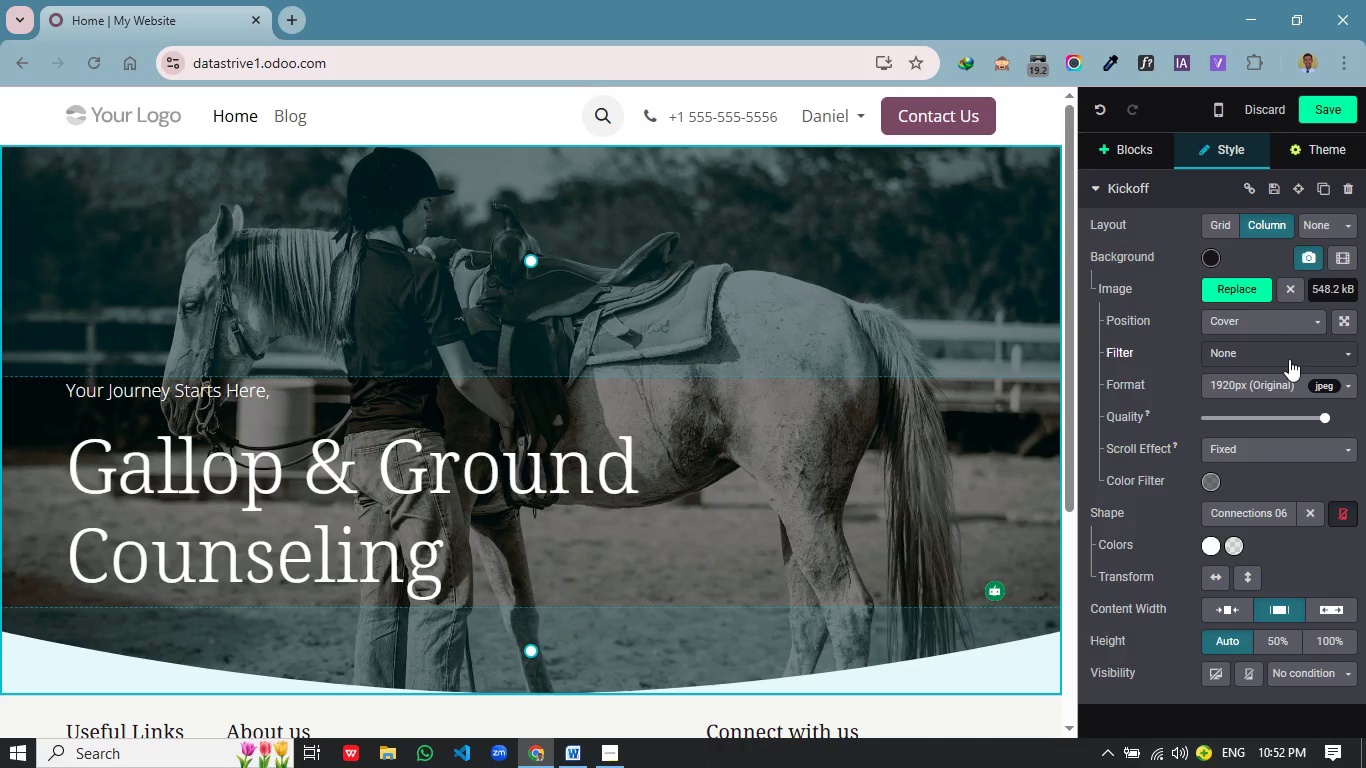 
left_click([1291, 357])
 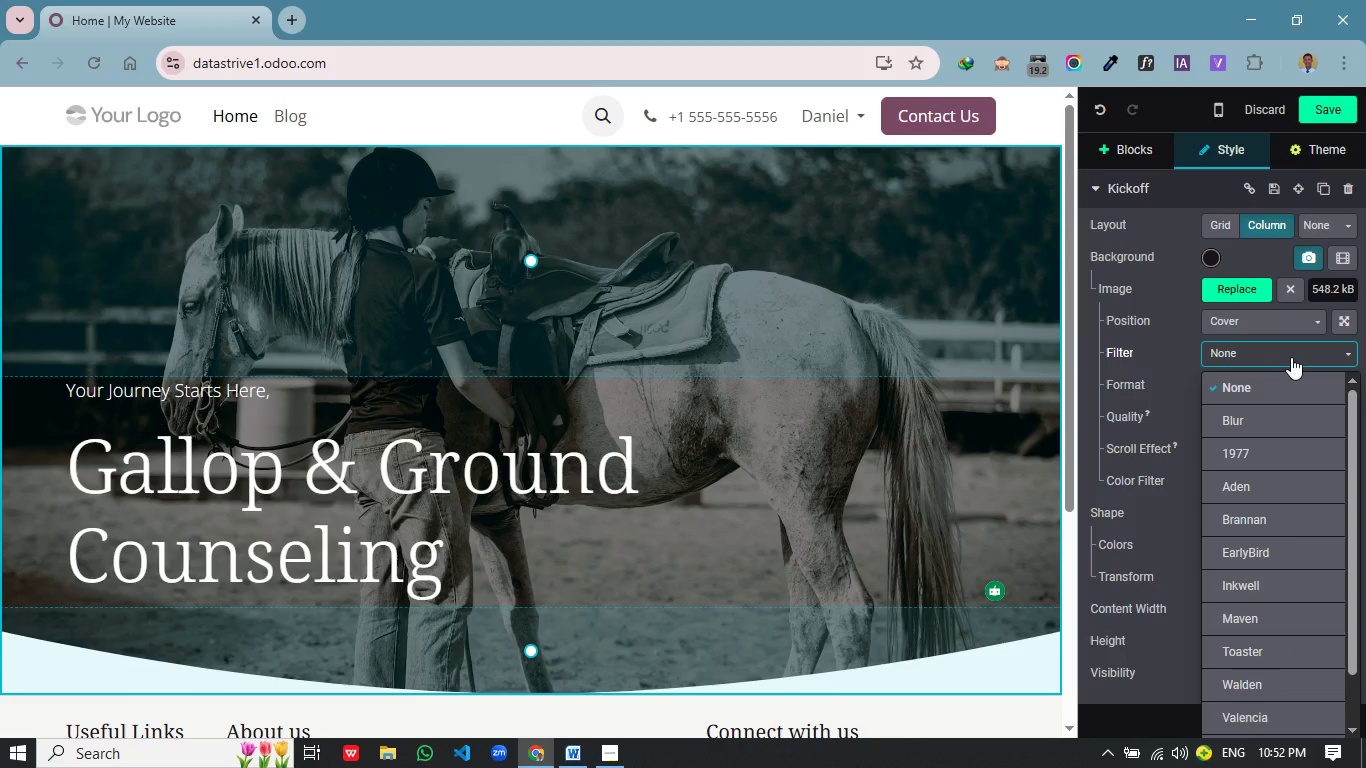 
mouse_move([1285, 335])
 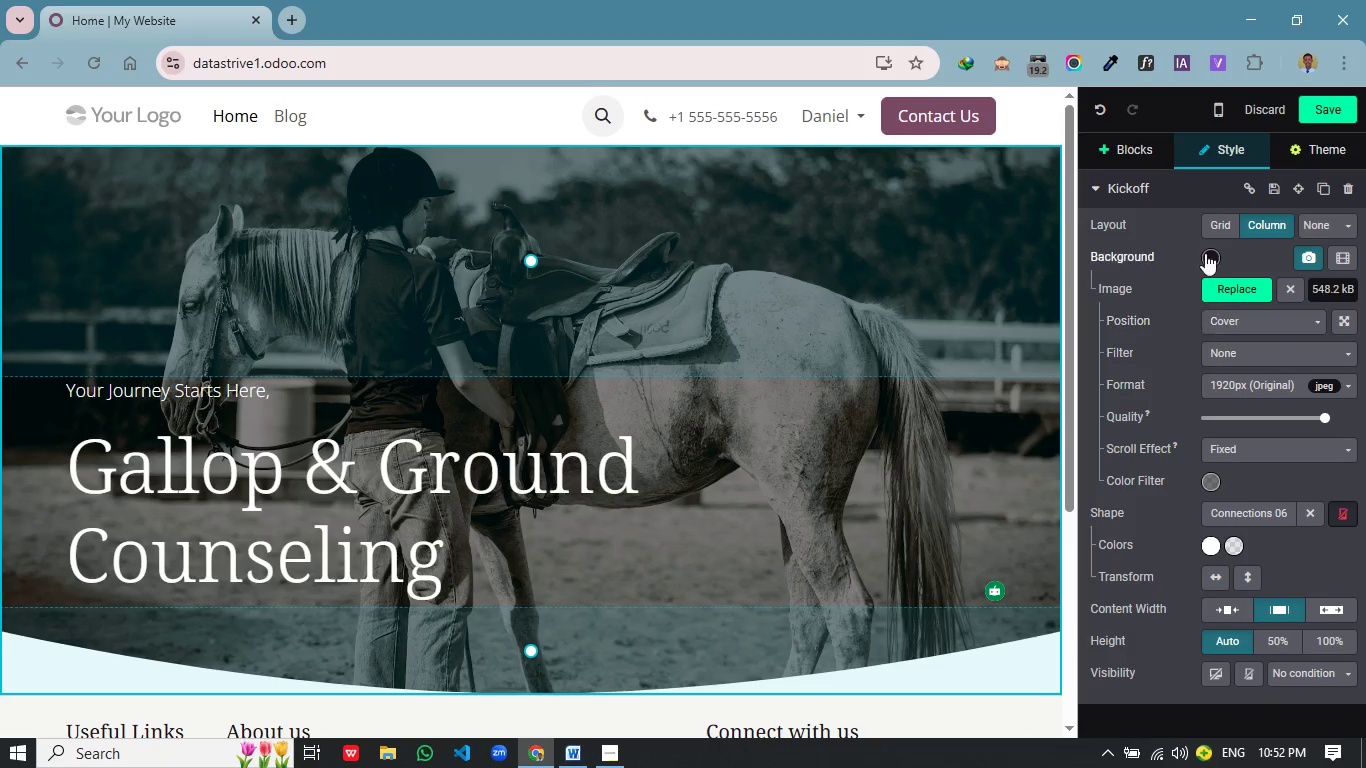 
mouse_move([1203, 232])
 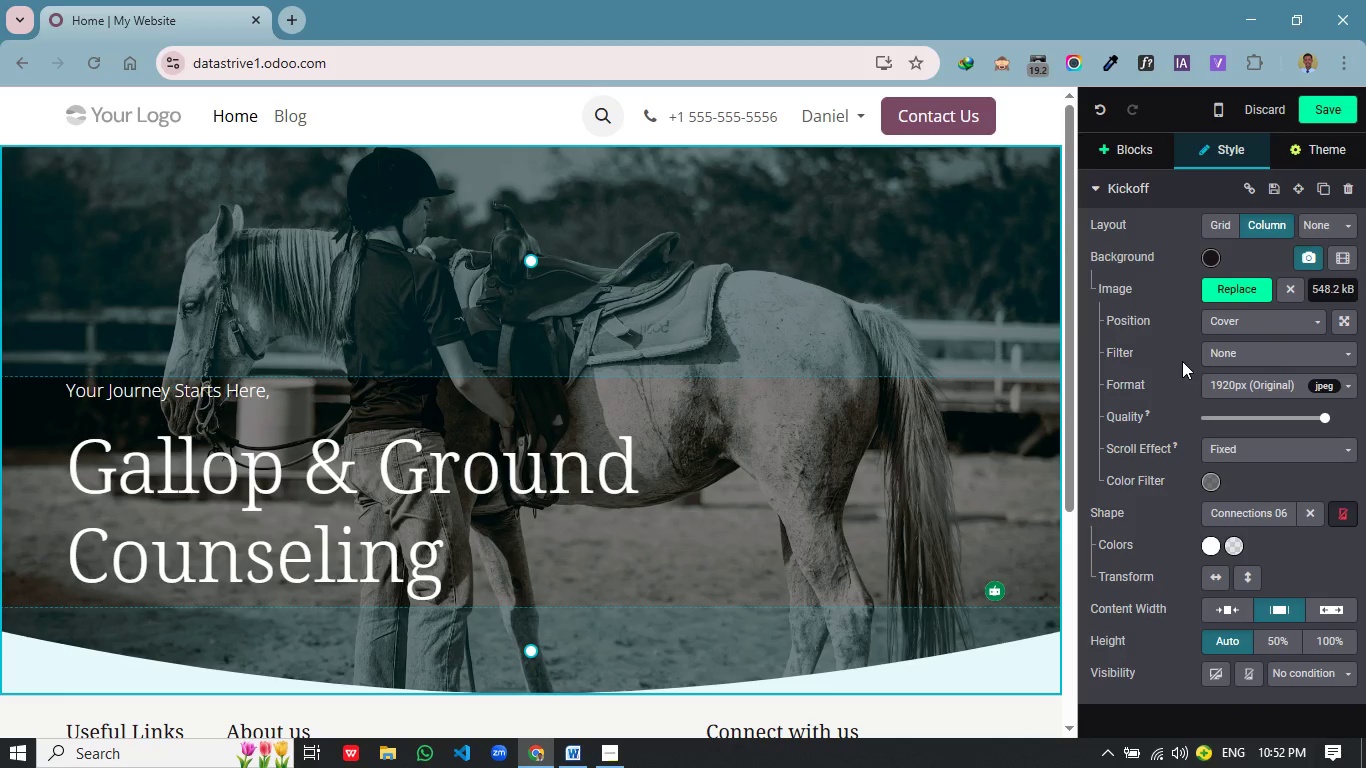 
scroll: coordinate [1182, 364], scroll_direction: down, amount: 4.0
 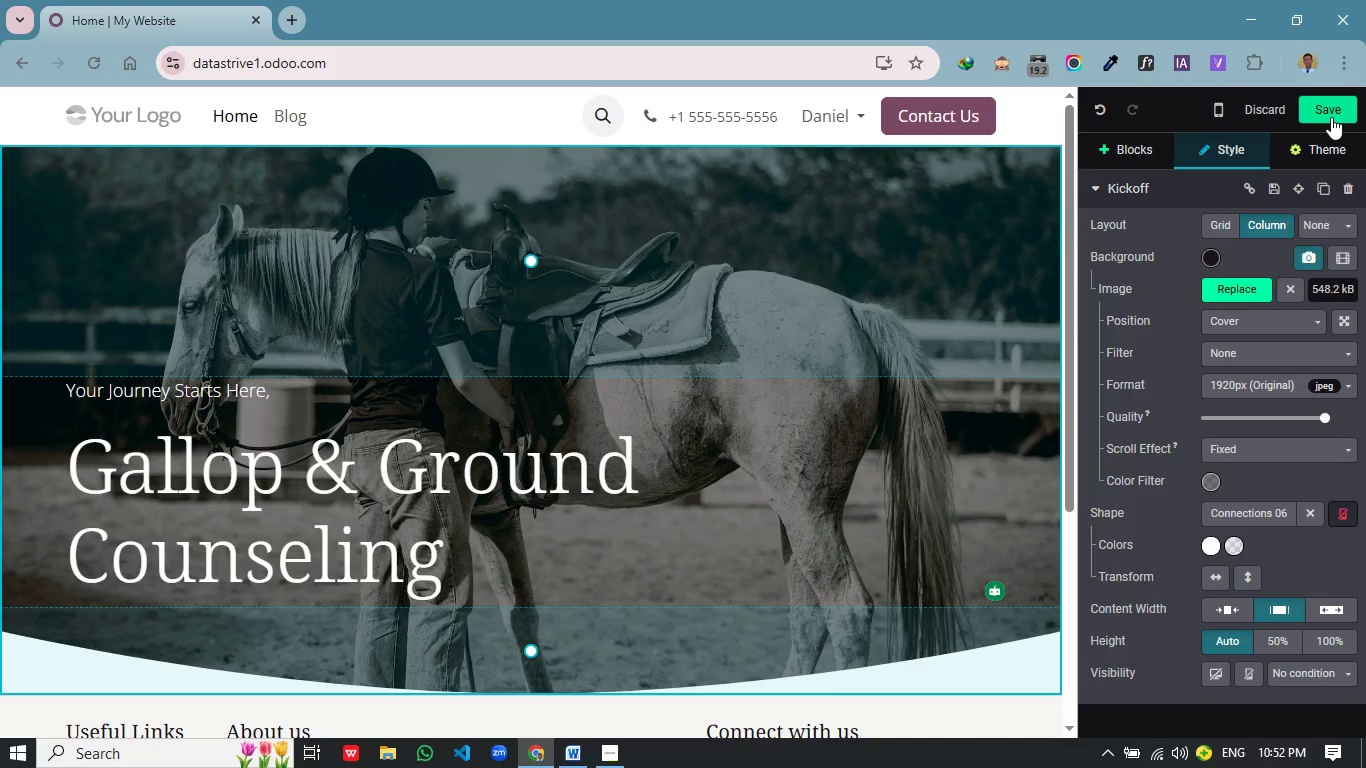 
left_click([1331, 116])
 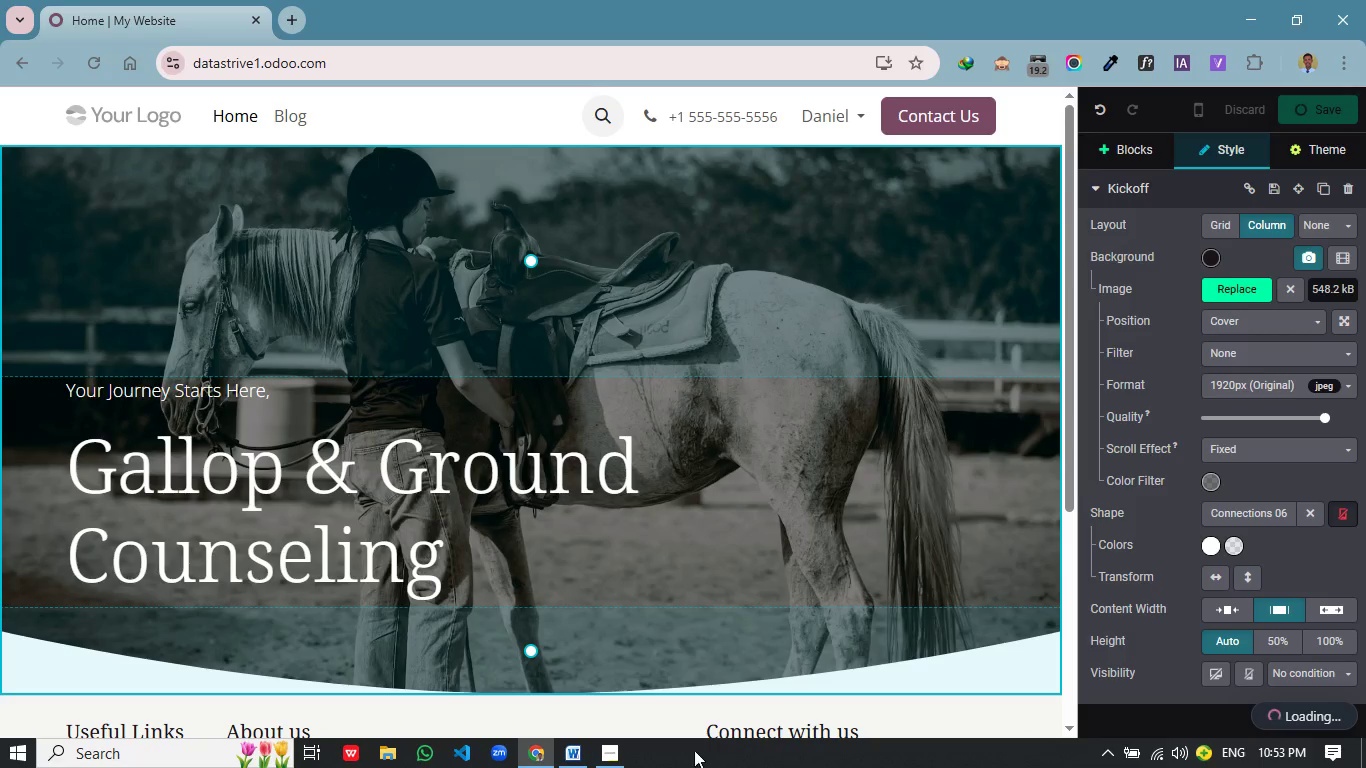 
wait(7.86)
 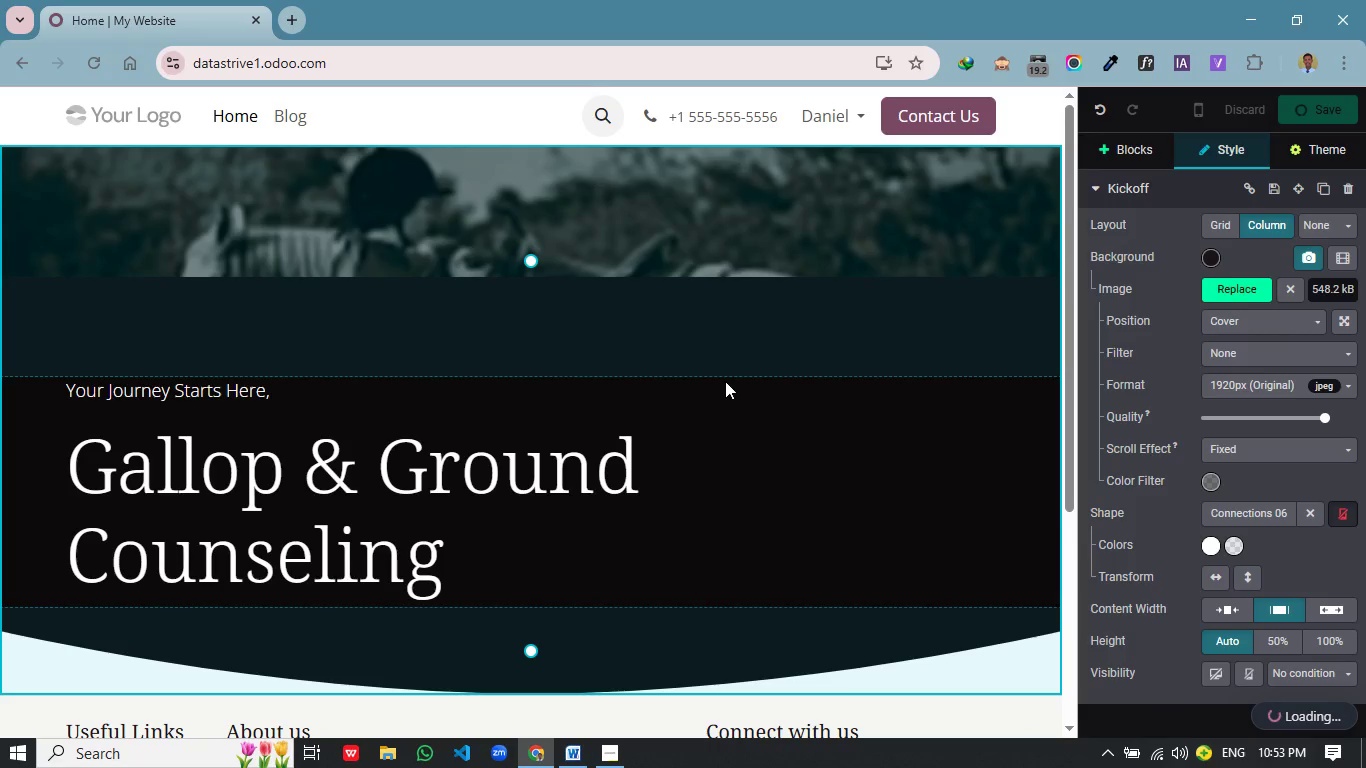 
scroll: coordinate [714, 499], scroll_direction: down, amount: 3.0
 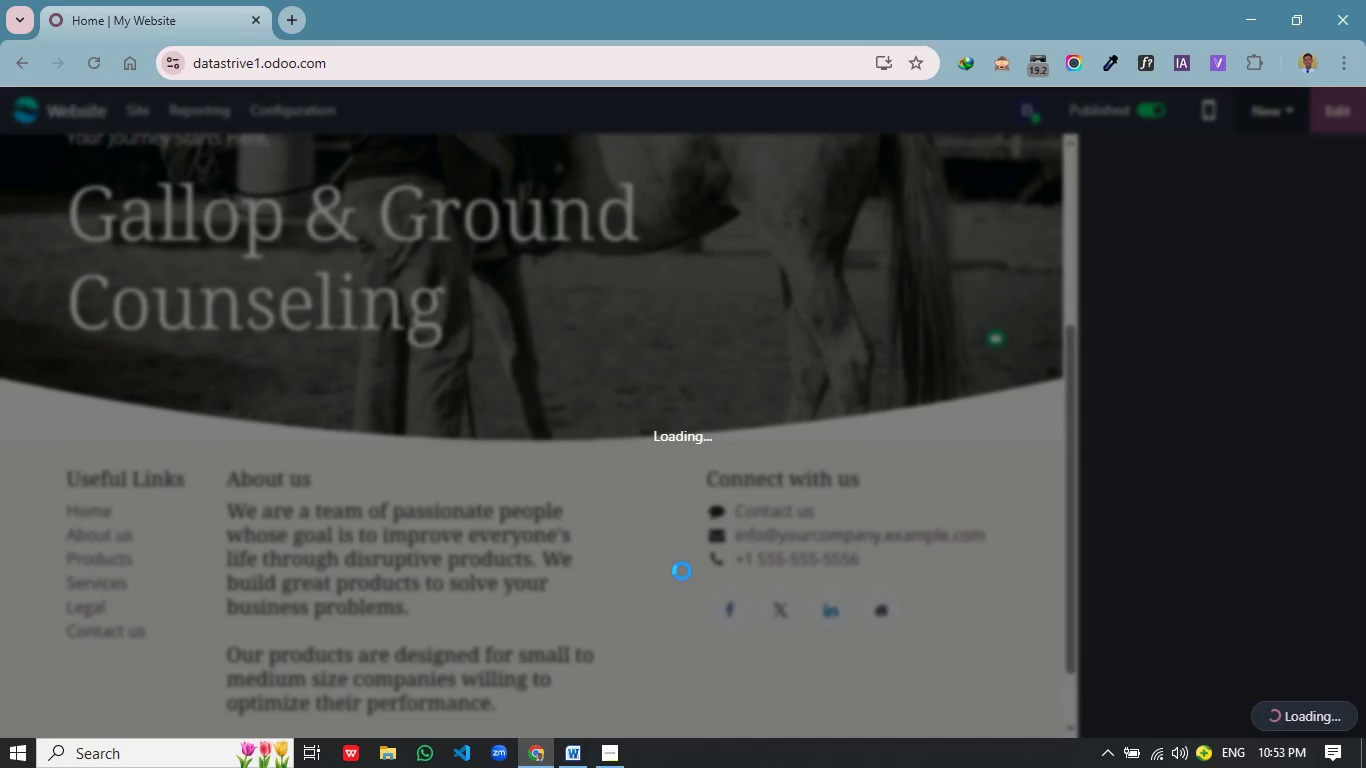 
scroll: coordinate [611, 374], scroll_direction: up, amount: 13.0
 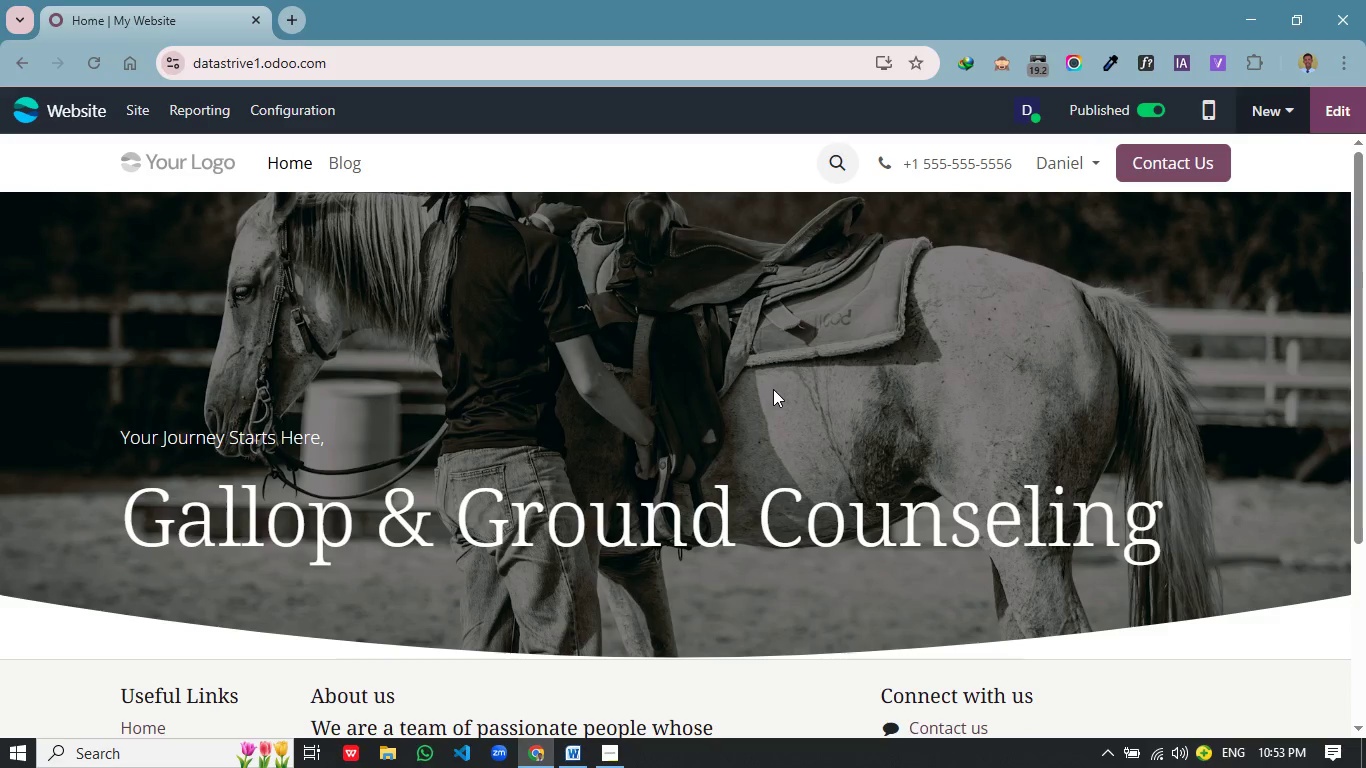 
scroll: coordinate [770, 397], scroll_direction: down, amount: 1.0
 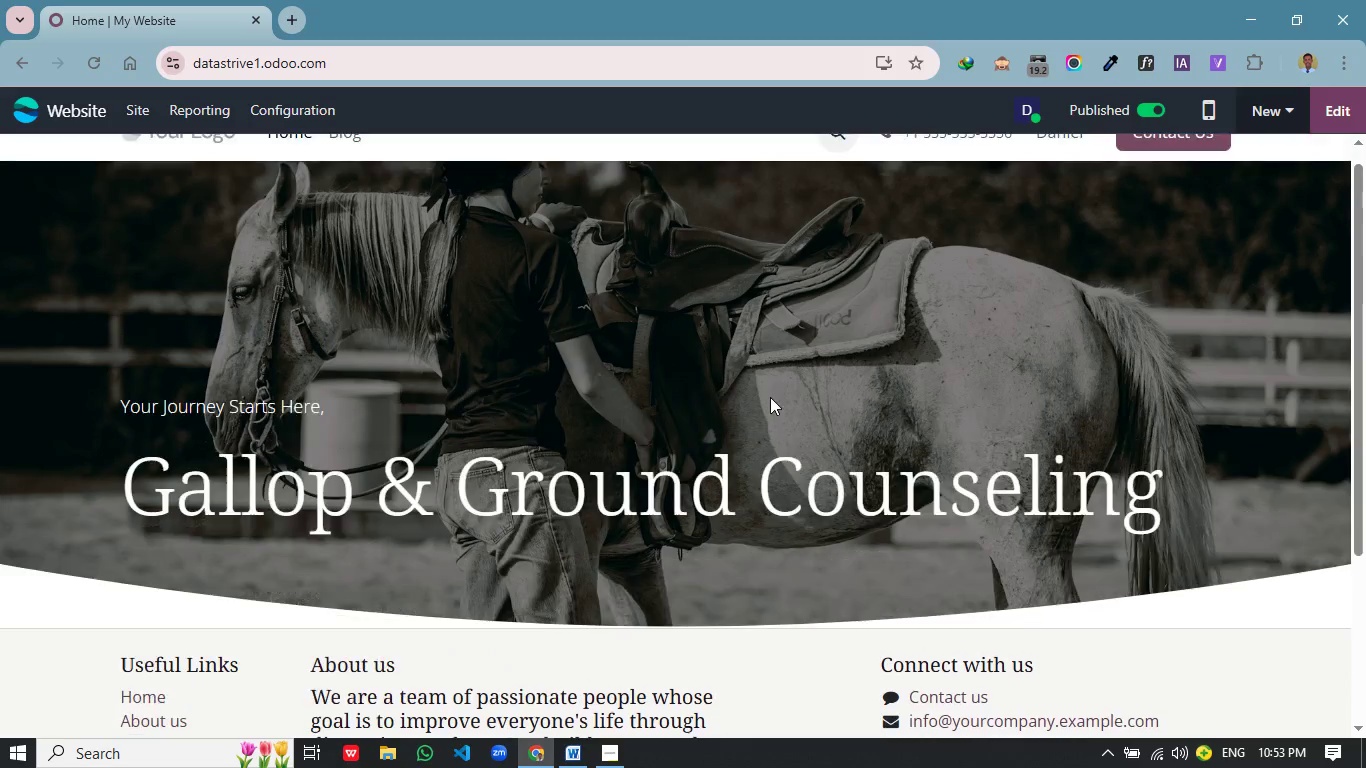 
scroll: coordinate [1262, 356], scroll_direction: up, amount: 3.0
 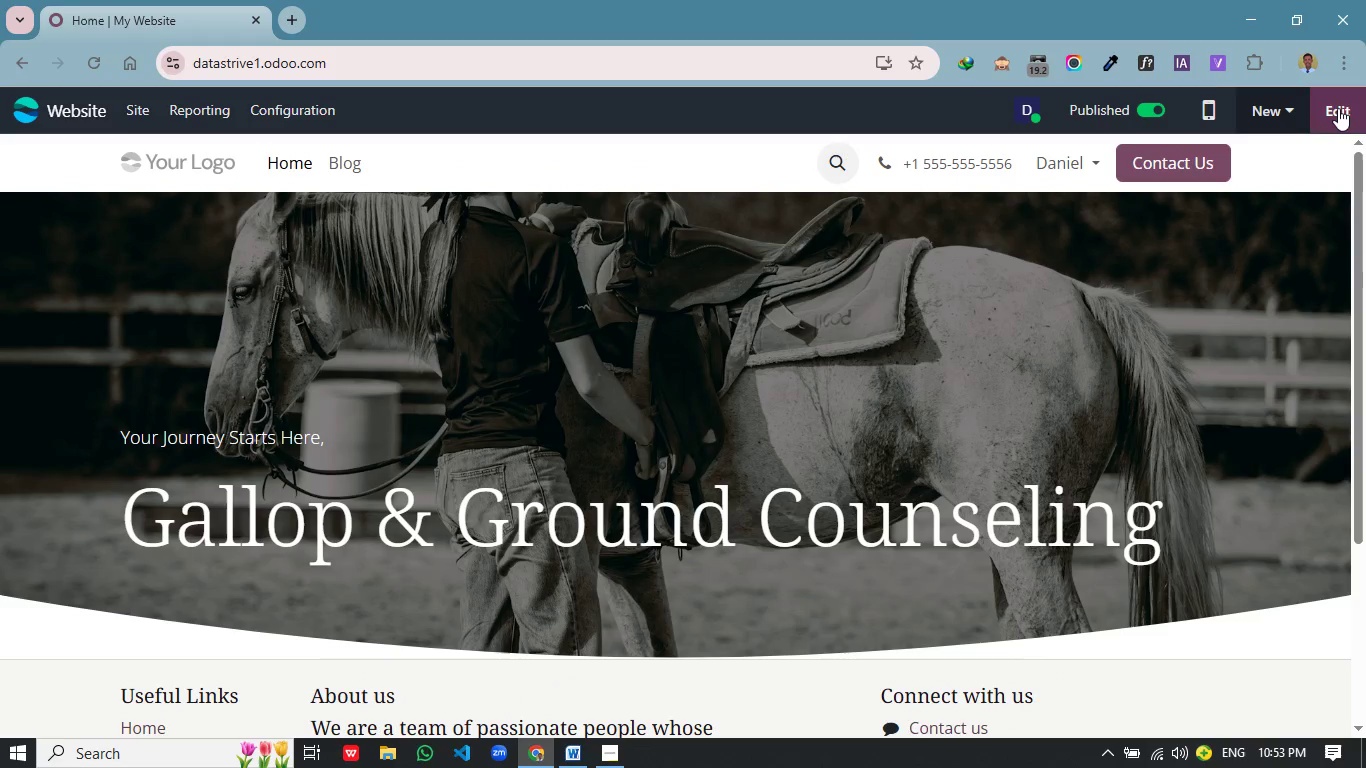 
left_click([1338, 108])
 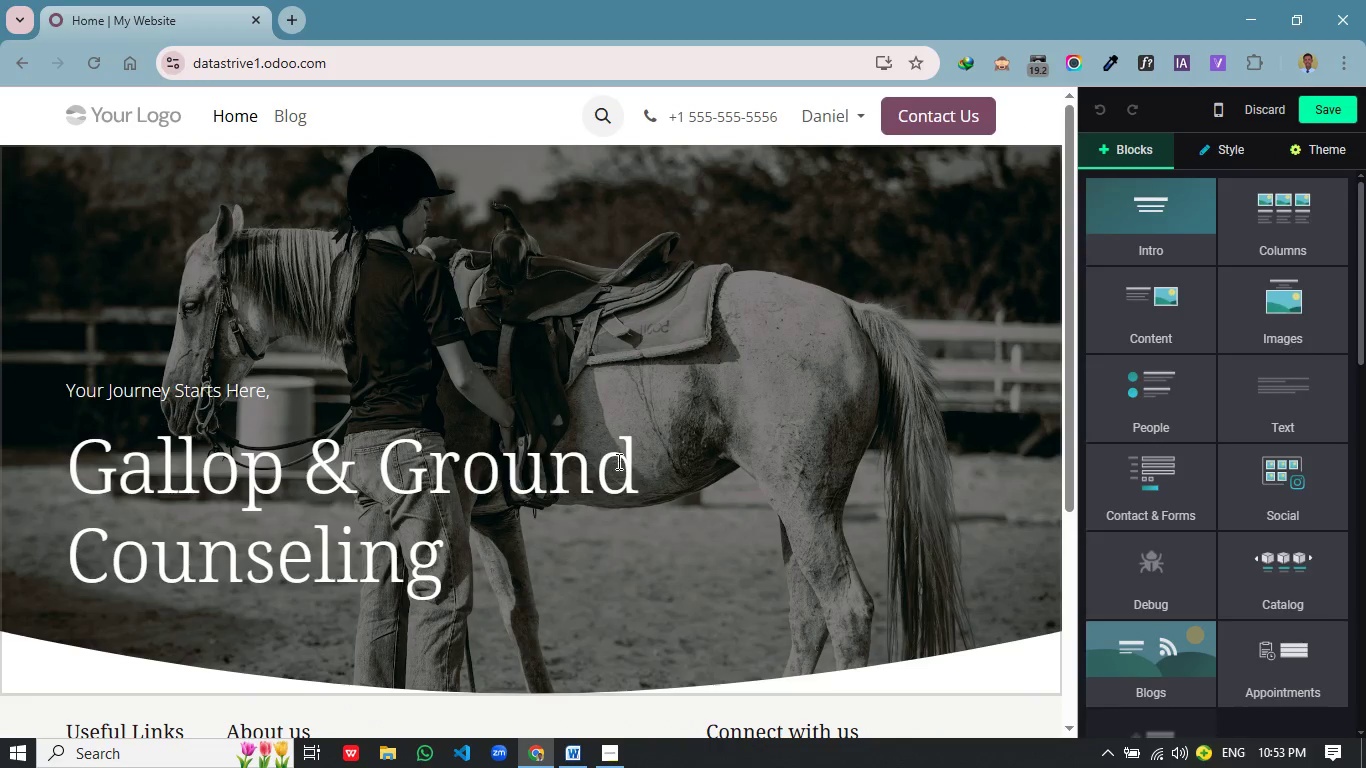 
left_click([653, 470])
 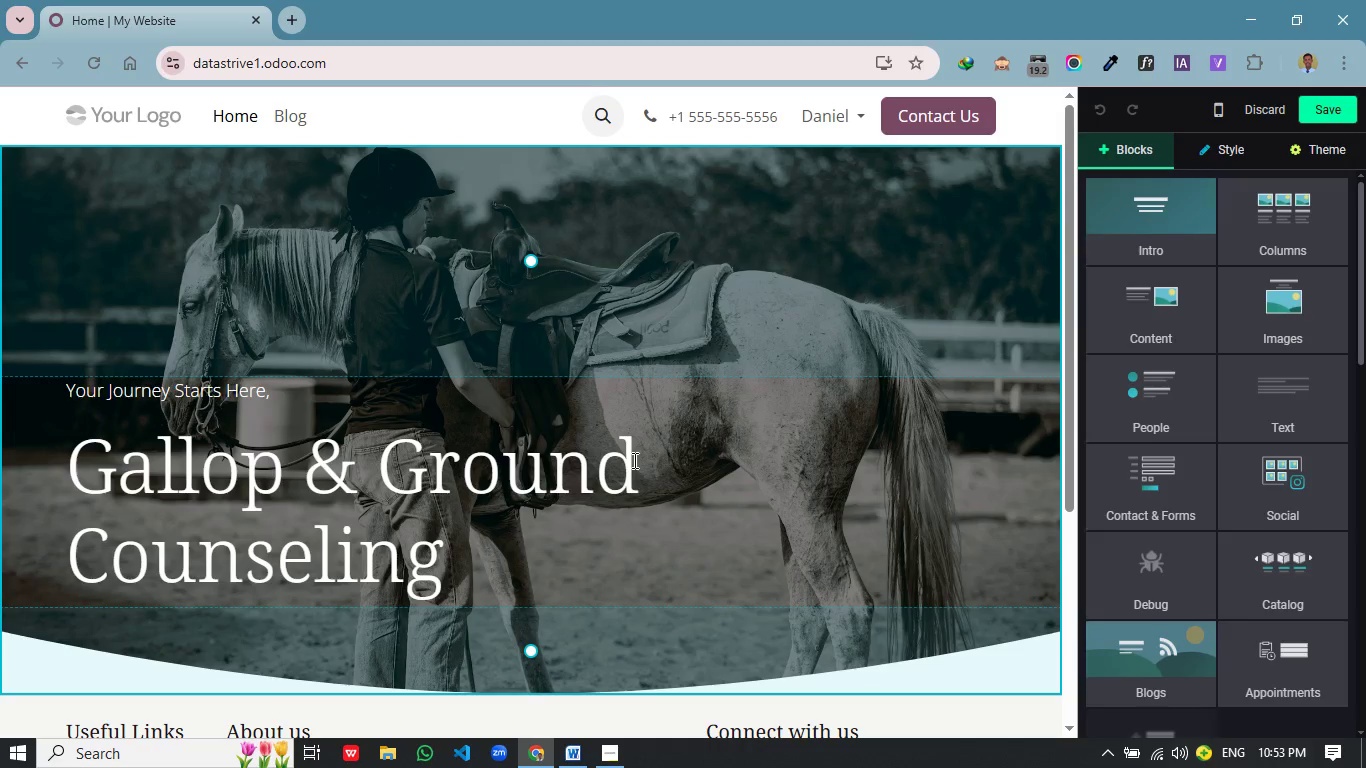 
left_click([633, 460])
 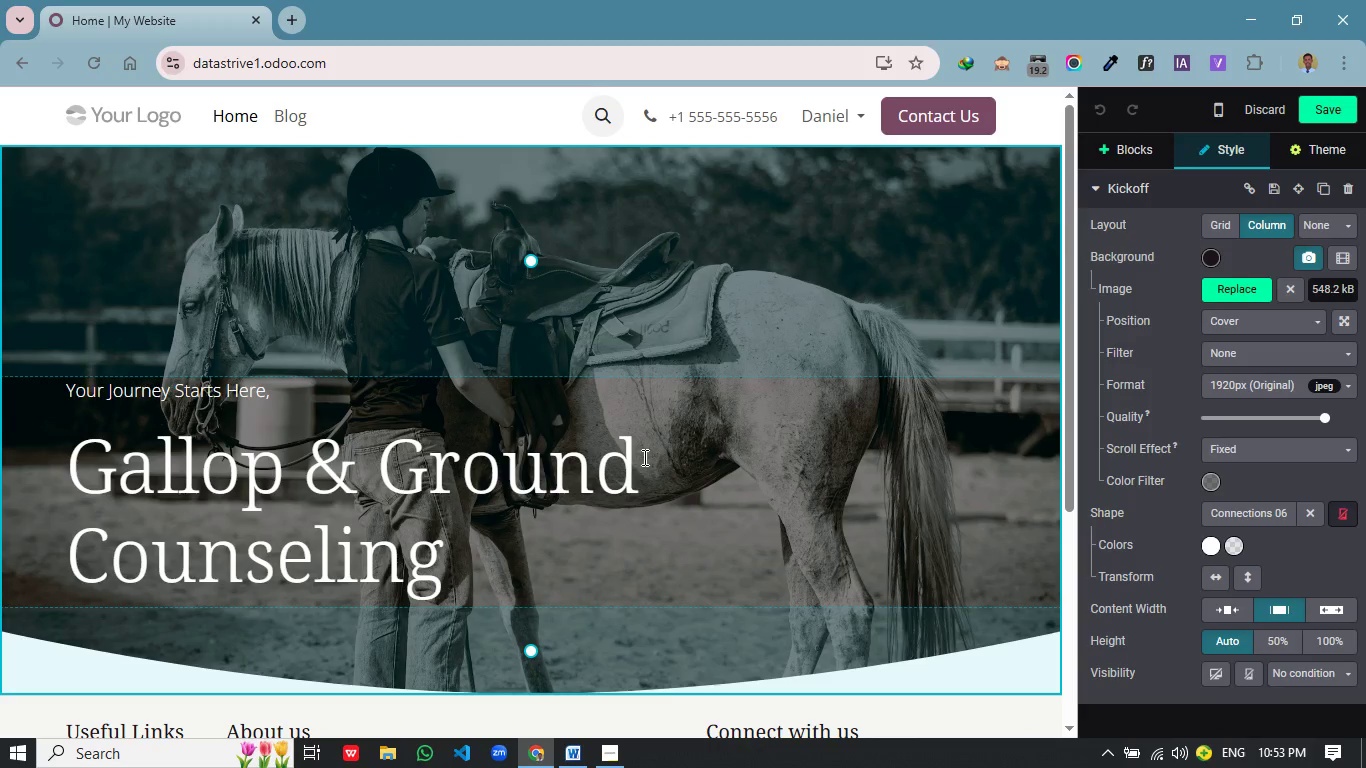 
double_click([643, 457])
 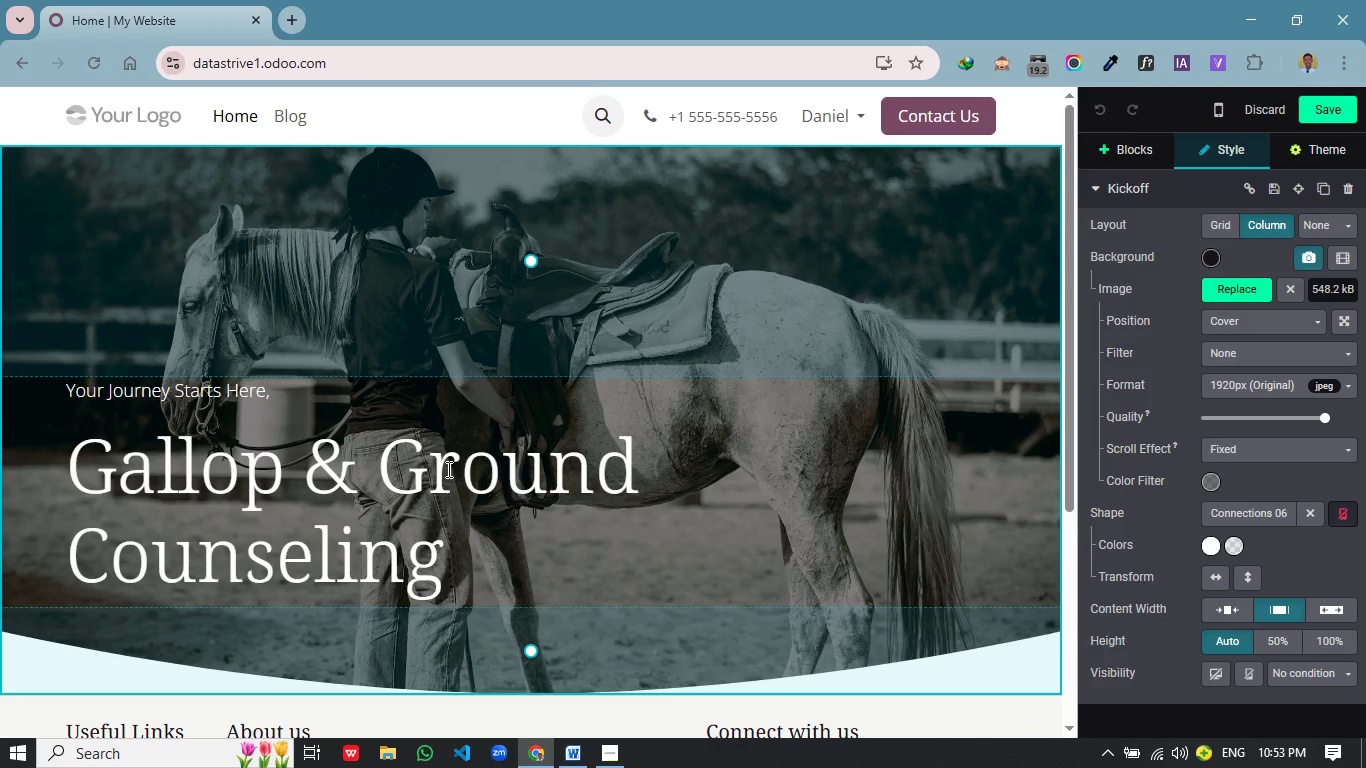 
left_click([445, 470])
 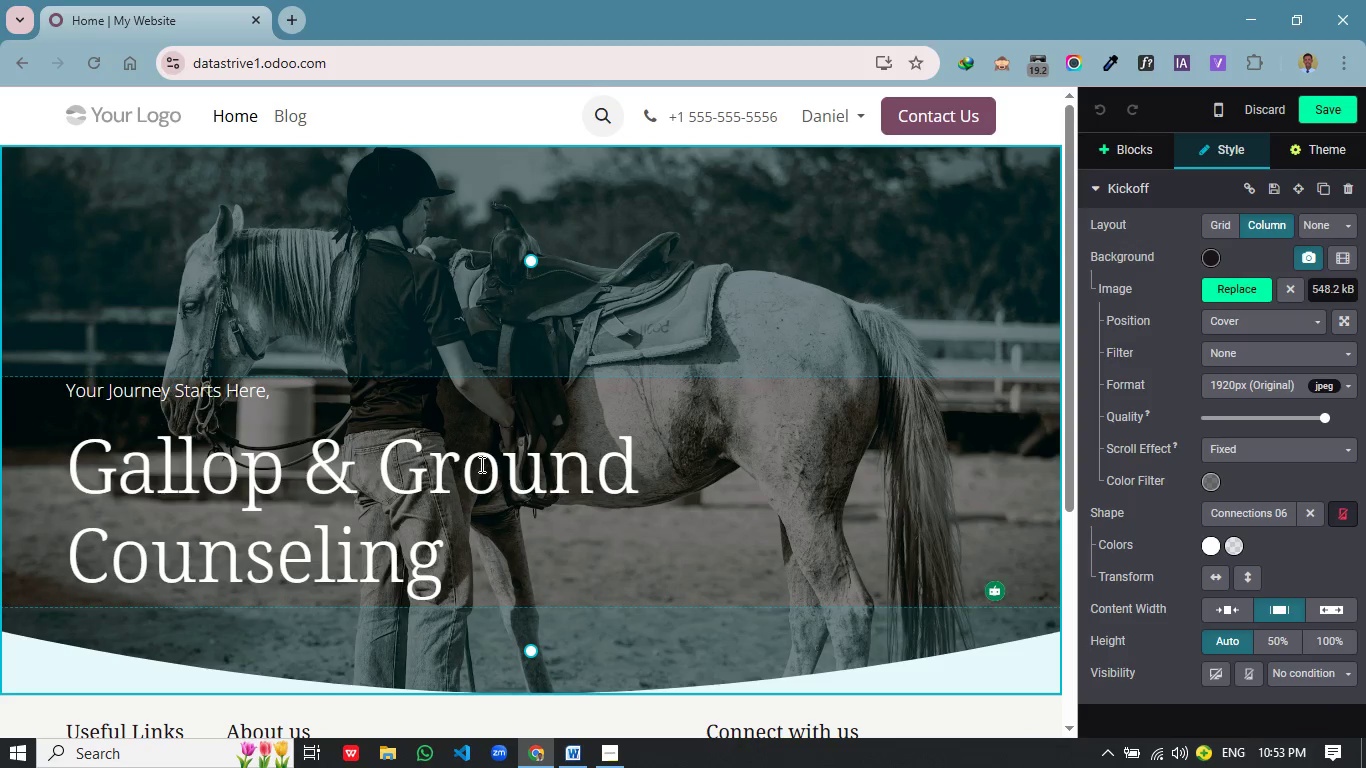 
double_click([480, 464])
 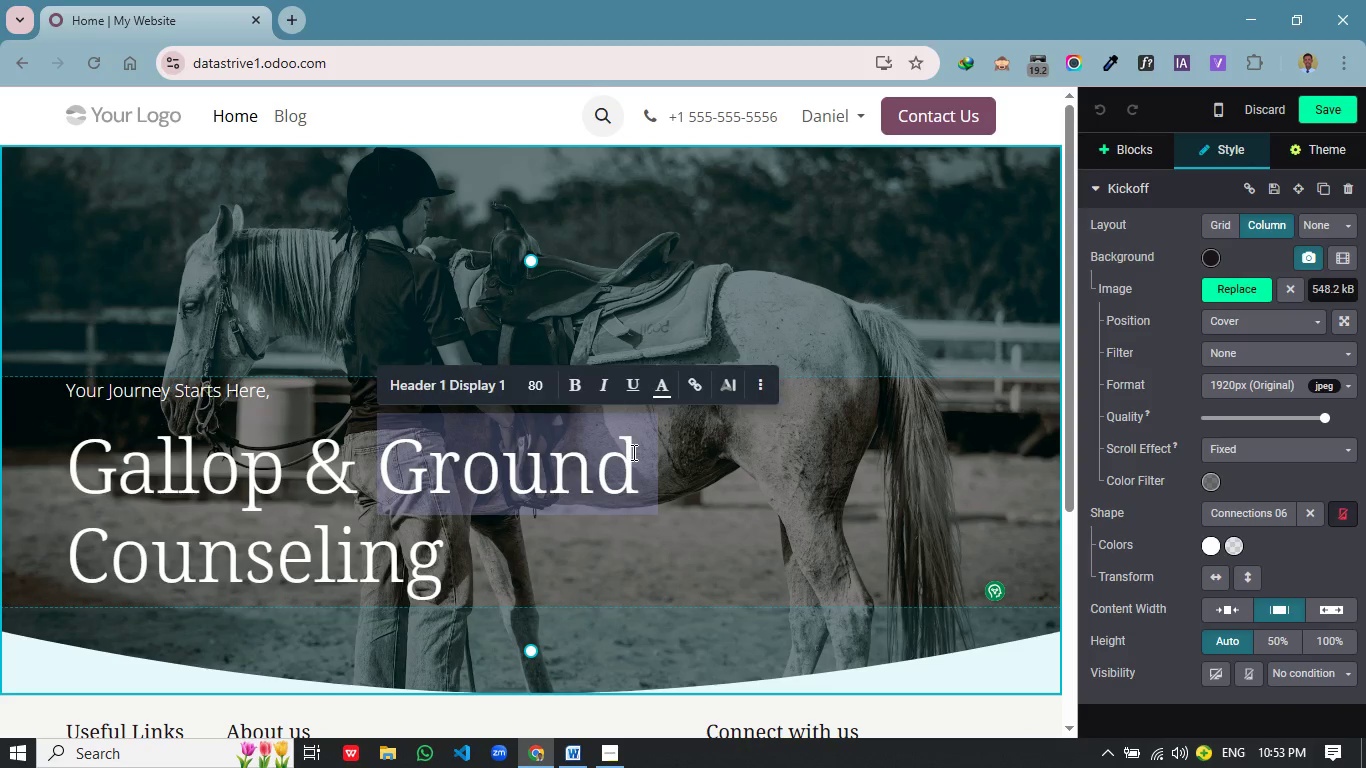 
left_click([627, 459])
 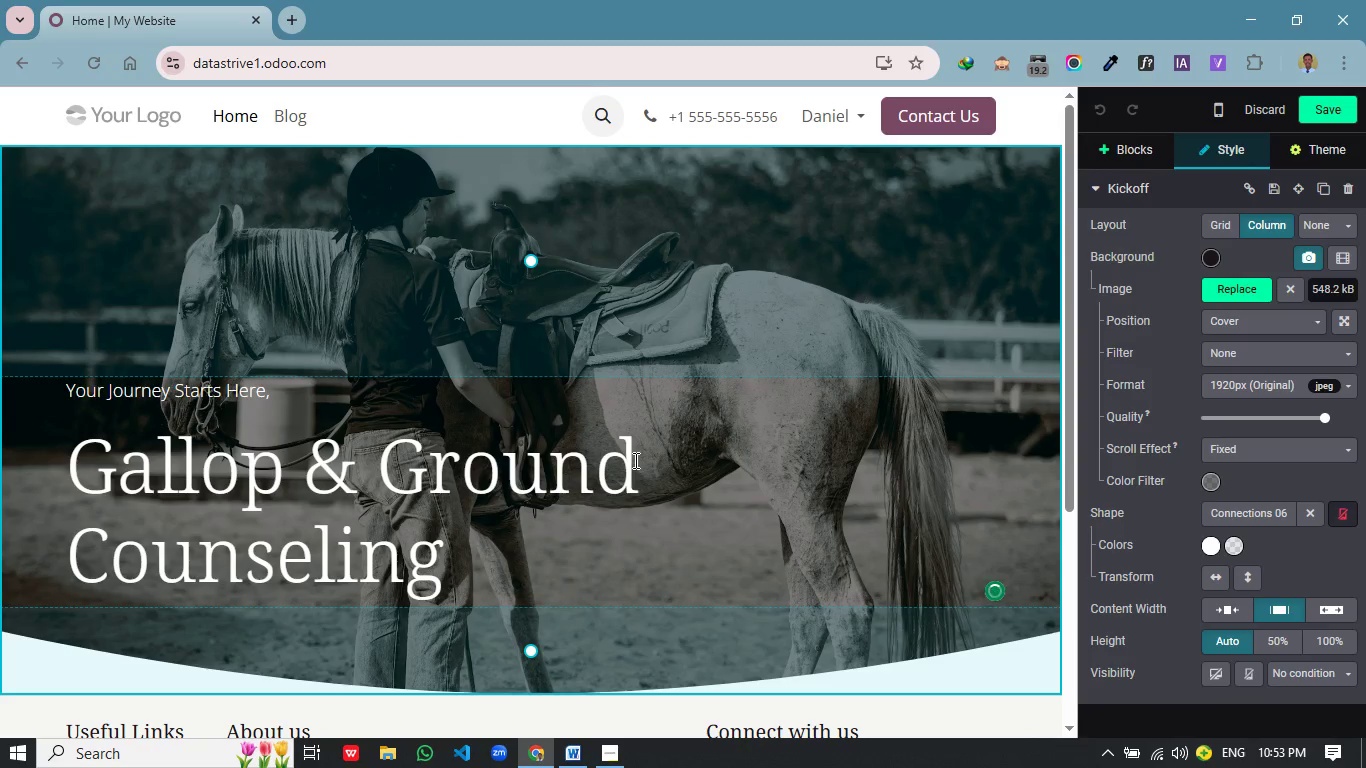 
left_click([634, 460])
 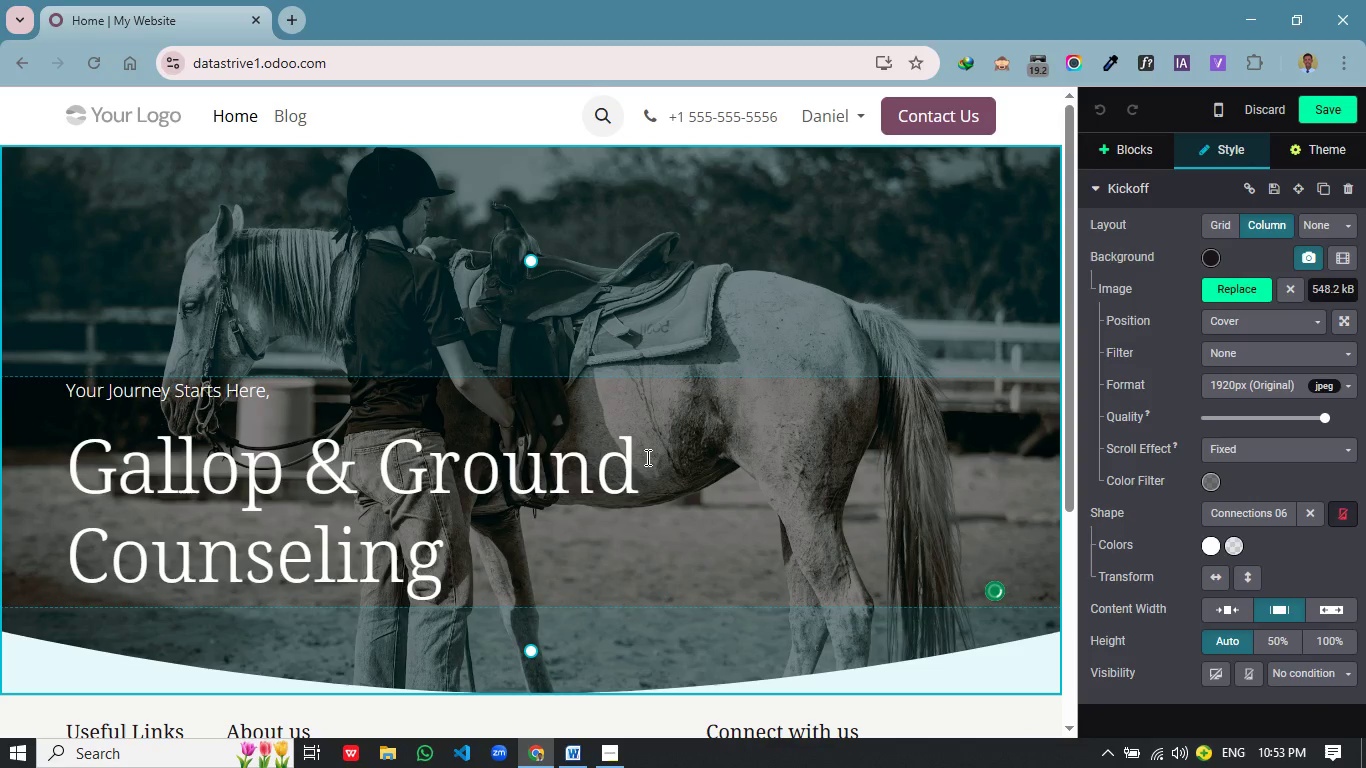 
key(Enter)
 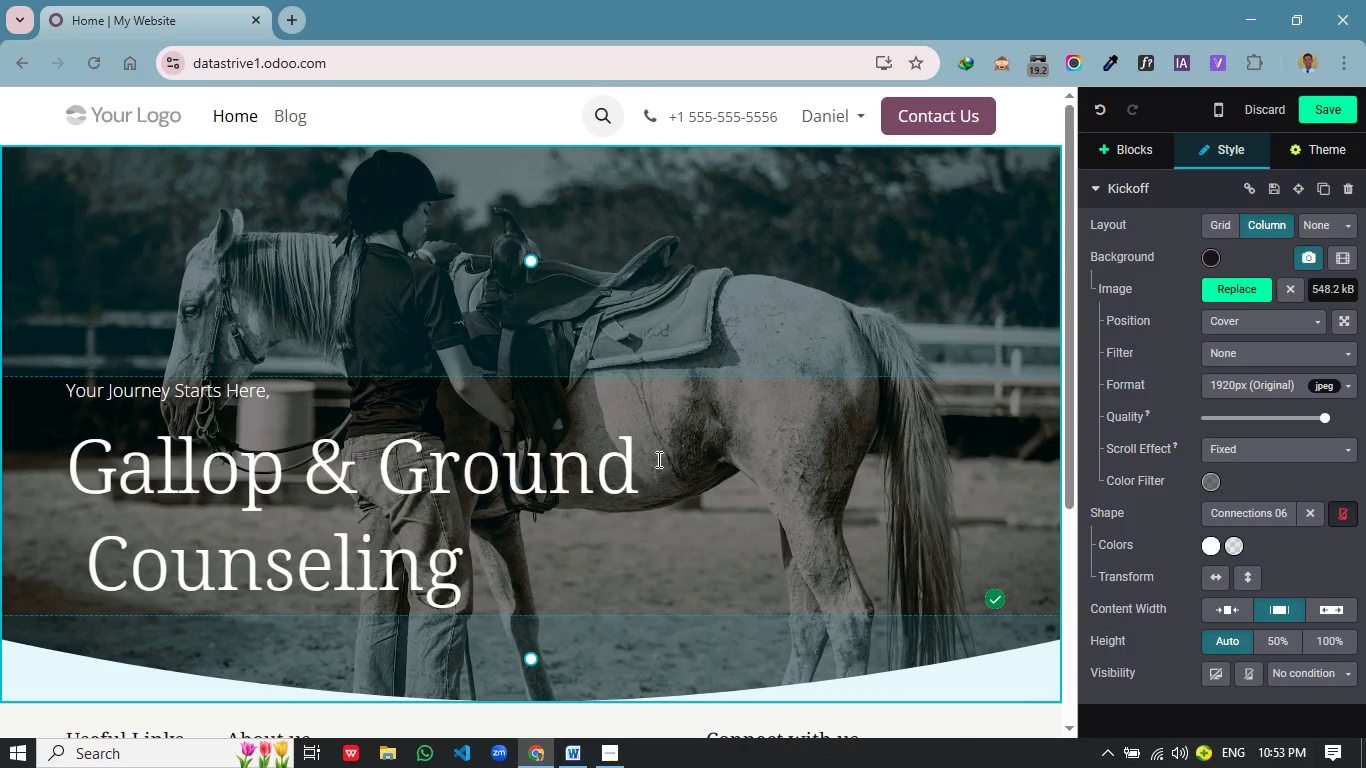 
left_click([632, 464])
 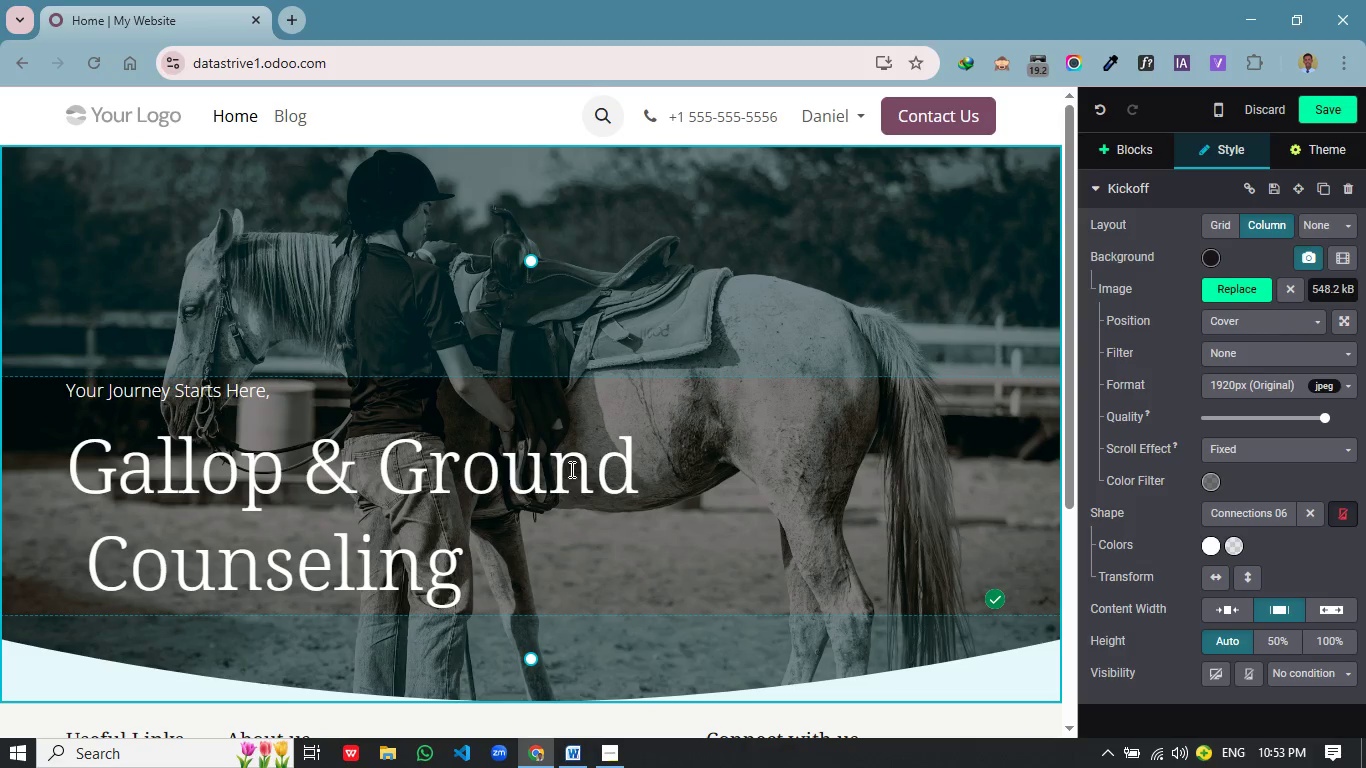 
left_click([570, 469])
 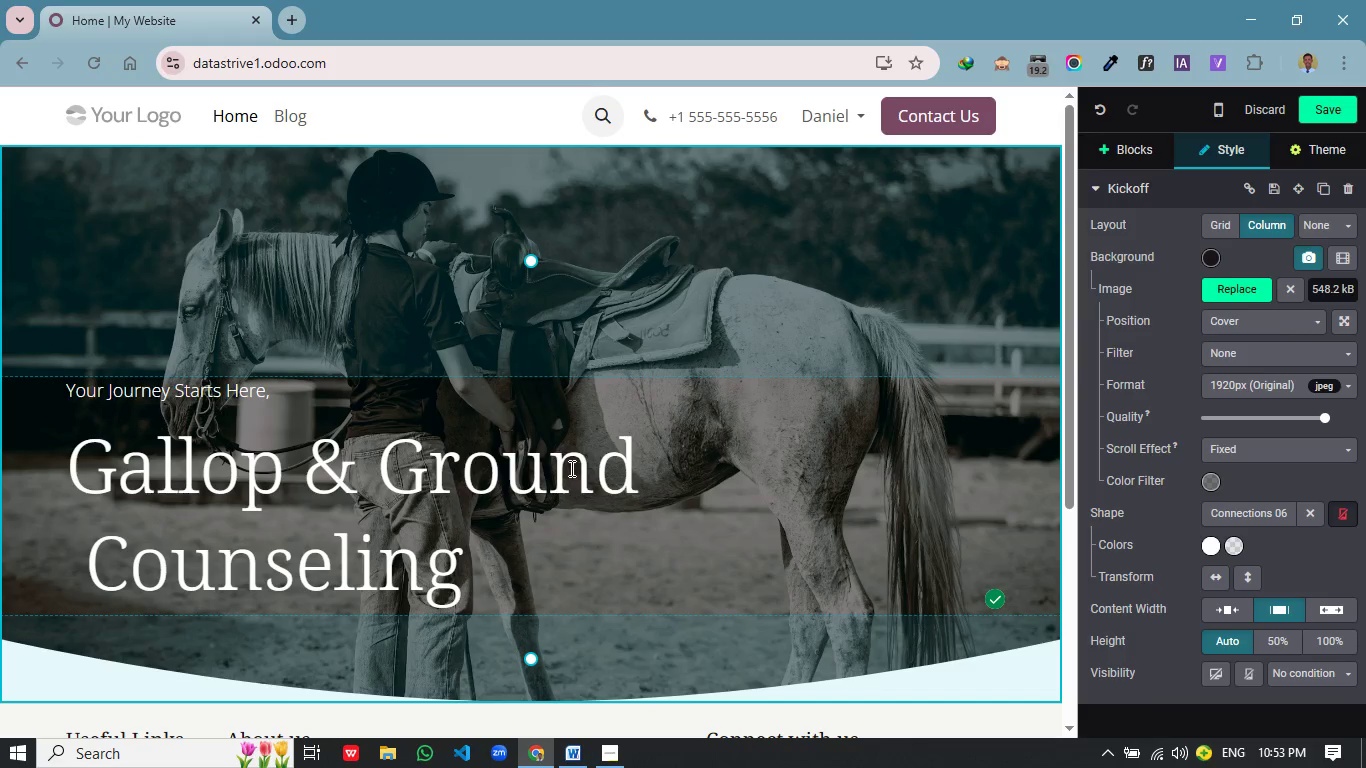 
left_click([568, 468])
 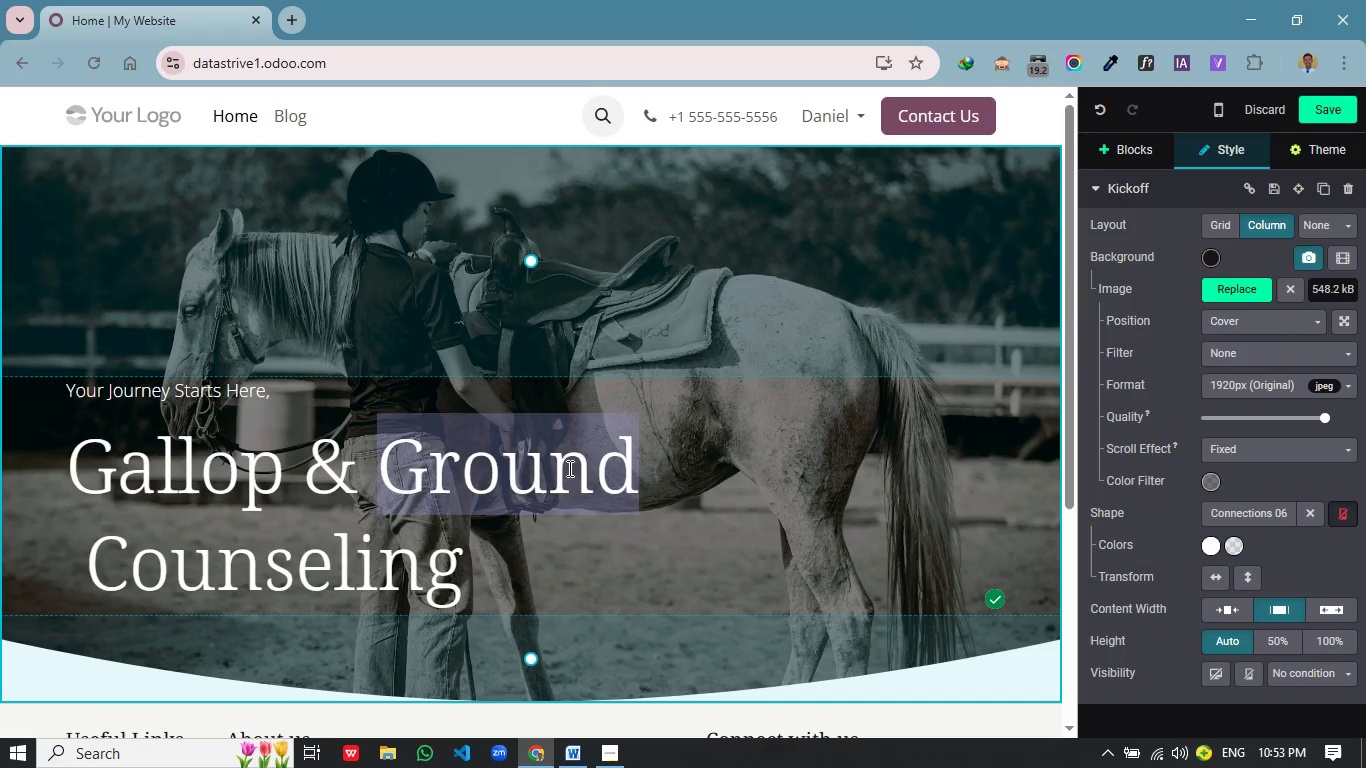 
double_click([568, 468])
 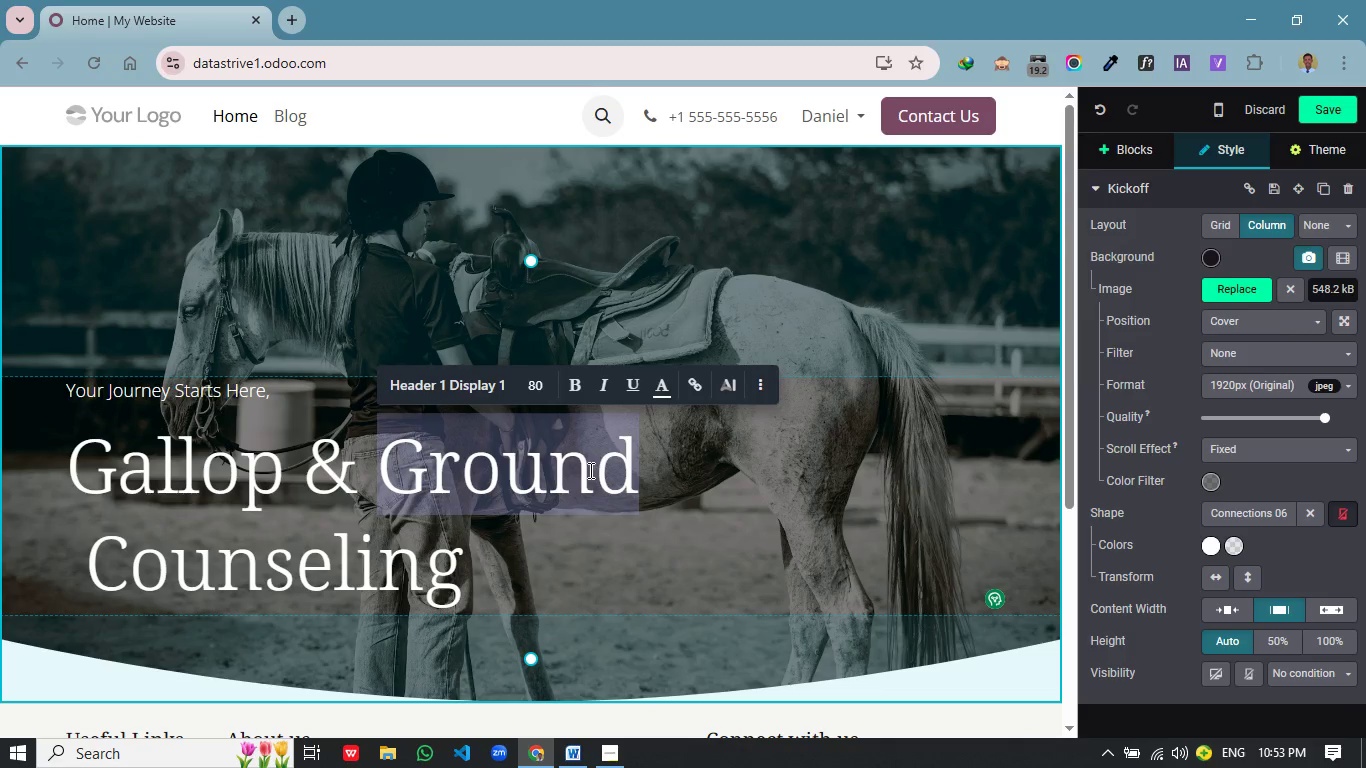 
key(ArrowRight)
 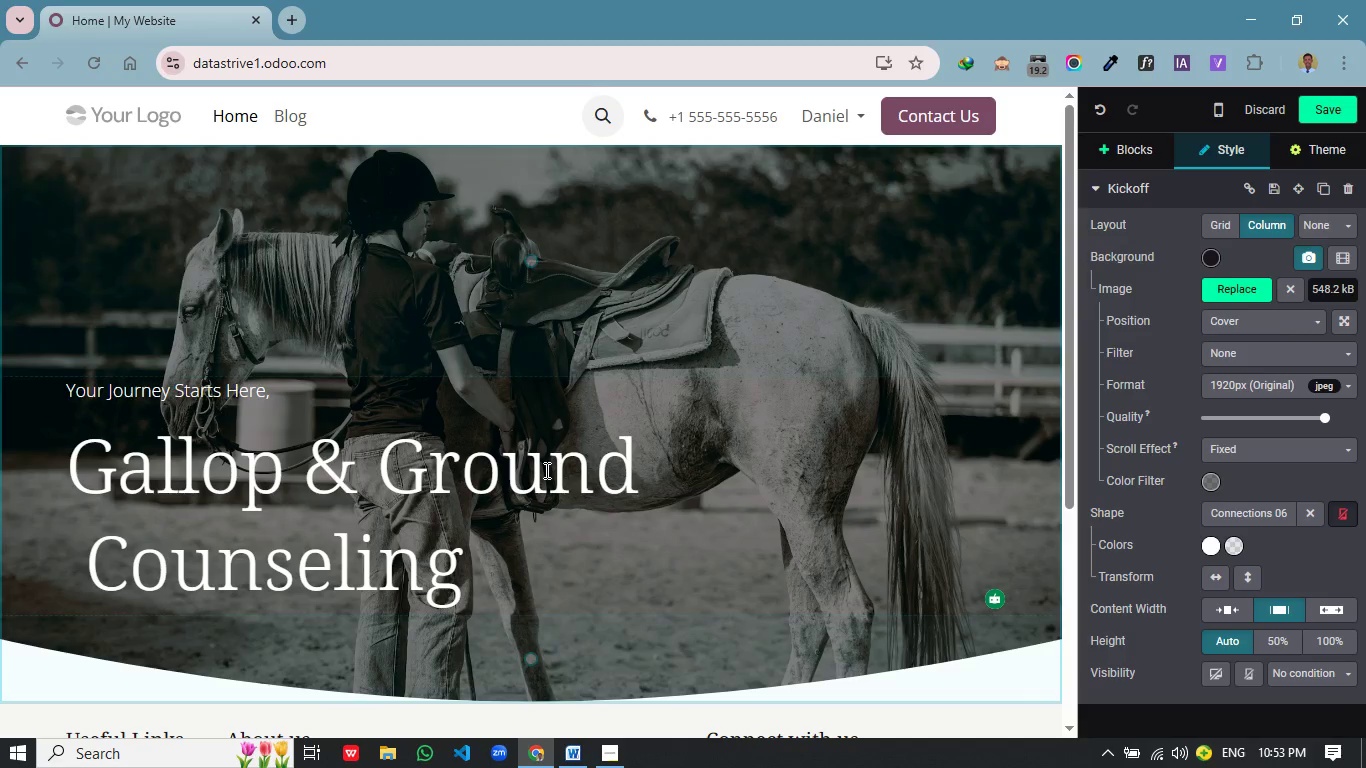 
key(Enter)
 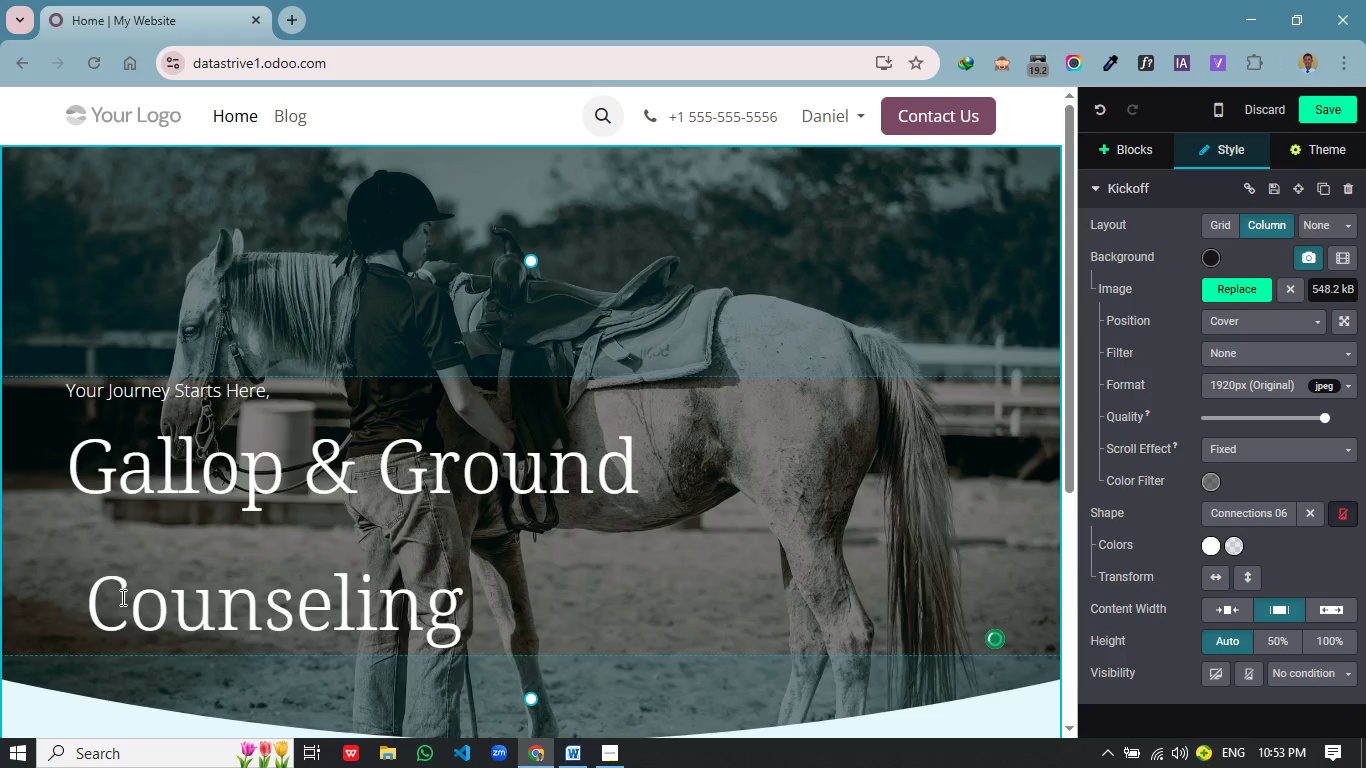 
wait(6.17)
 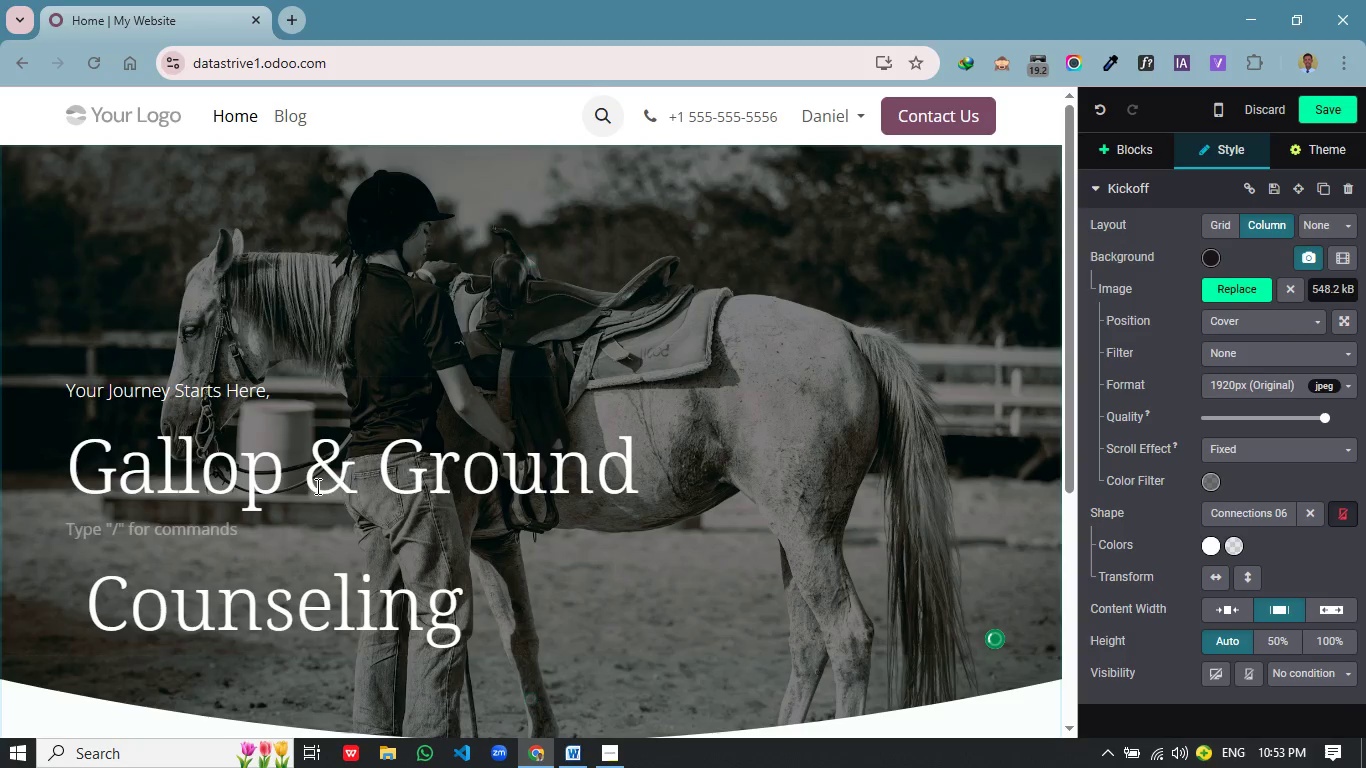 
left_click([136, 531])
 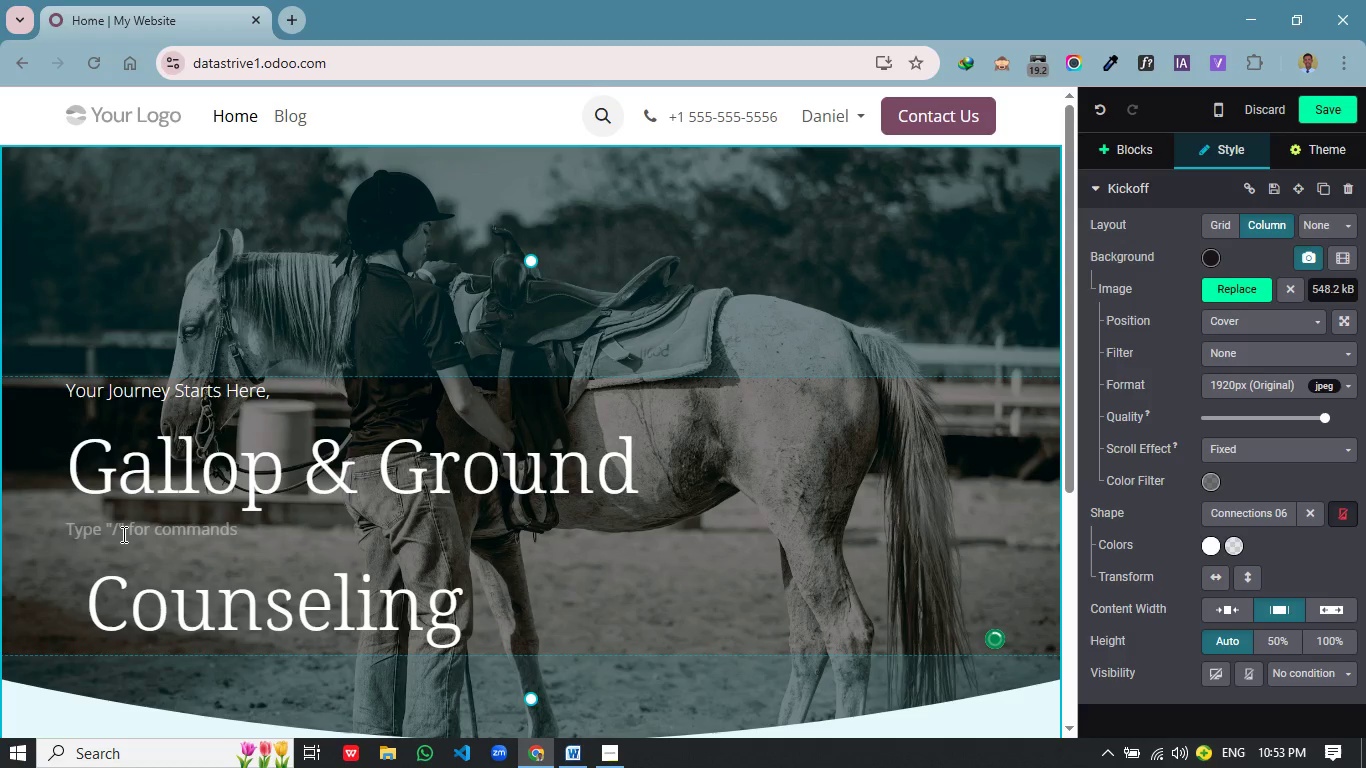 
double_click([122, 534])
 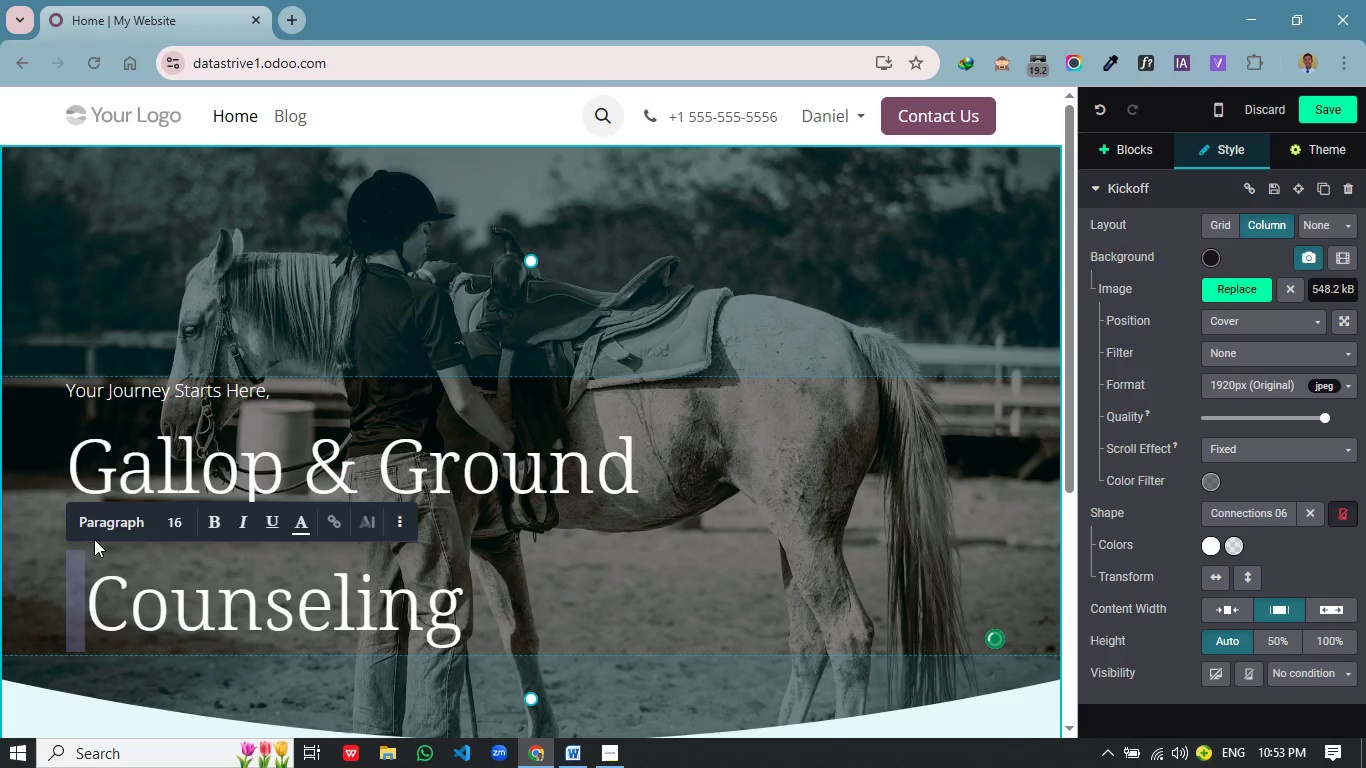 
key(Backspace)
 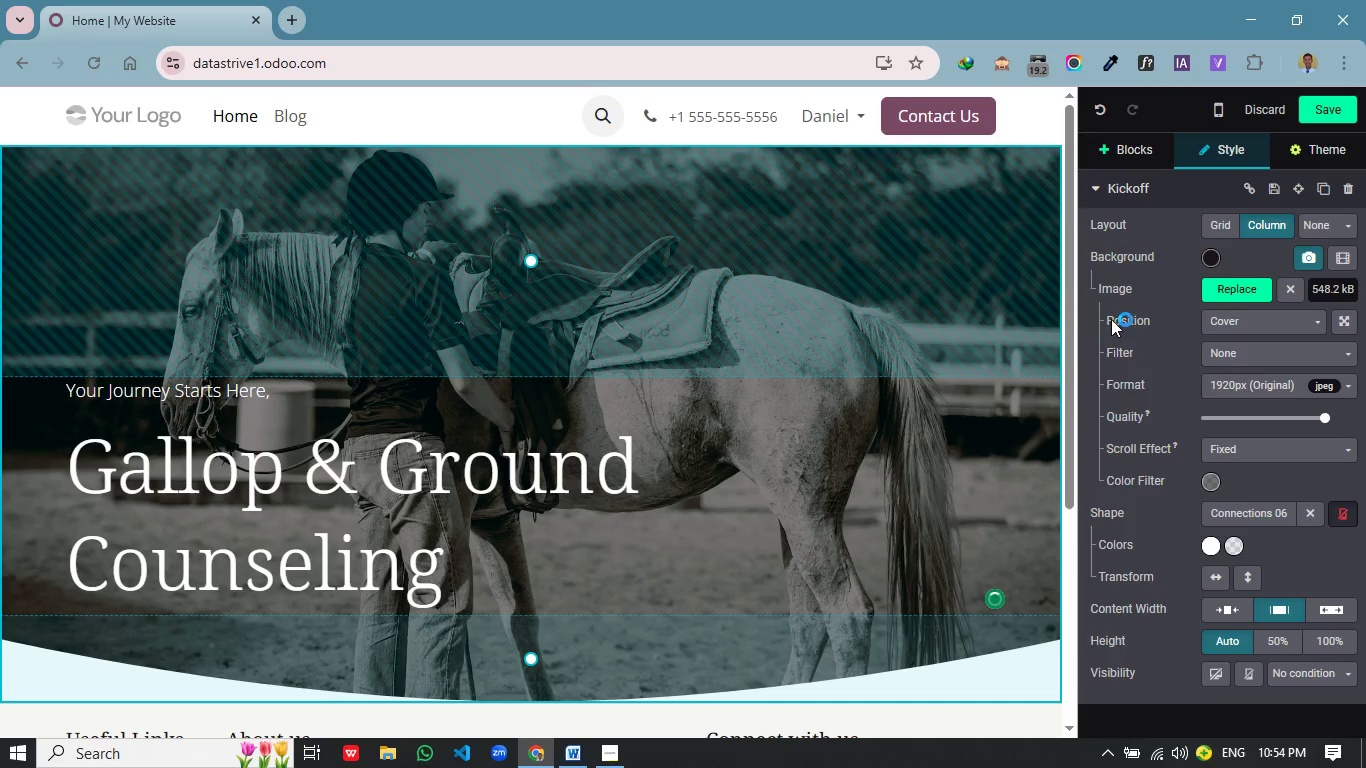 
left_click([1315, 111])
 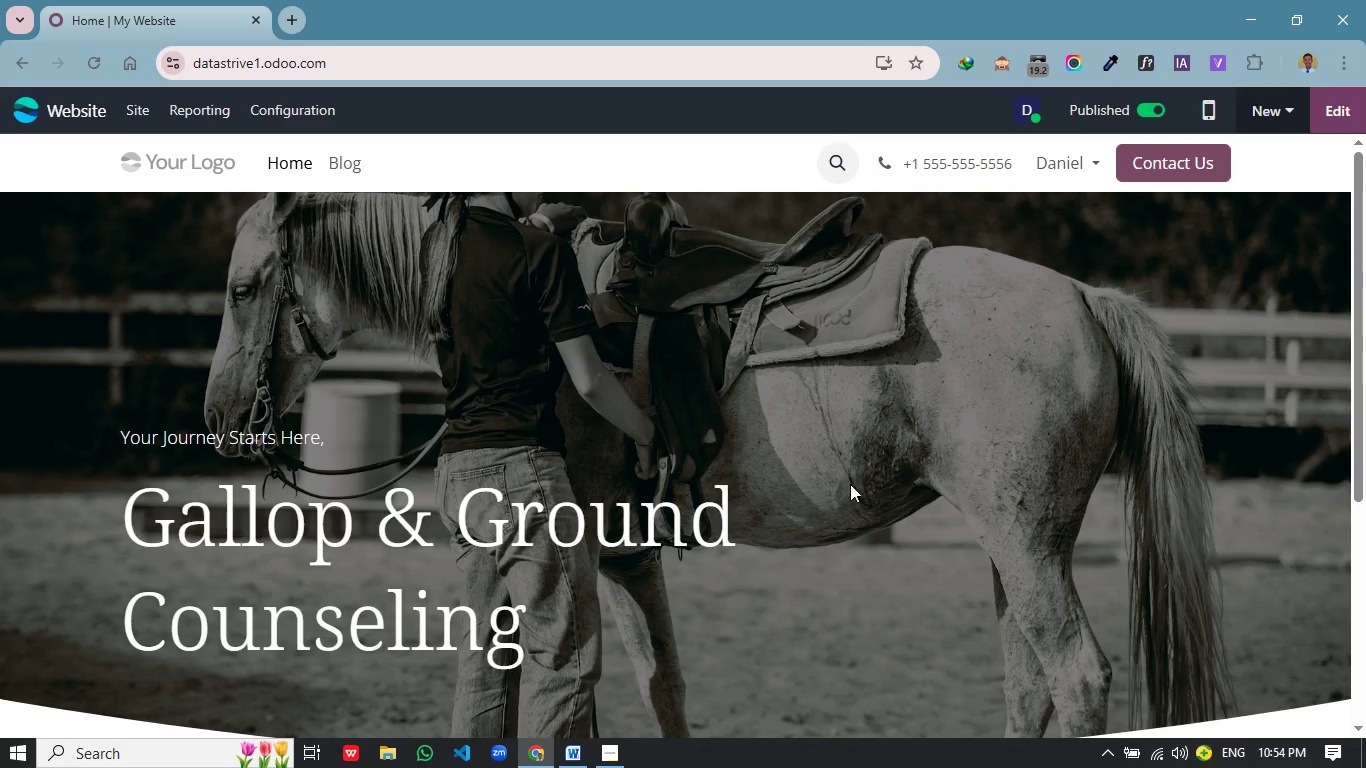 
scroll: coordinate [831, 486], scroll_direction: up, amount: 12.0
 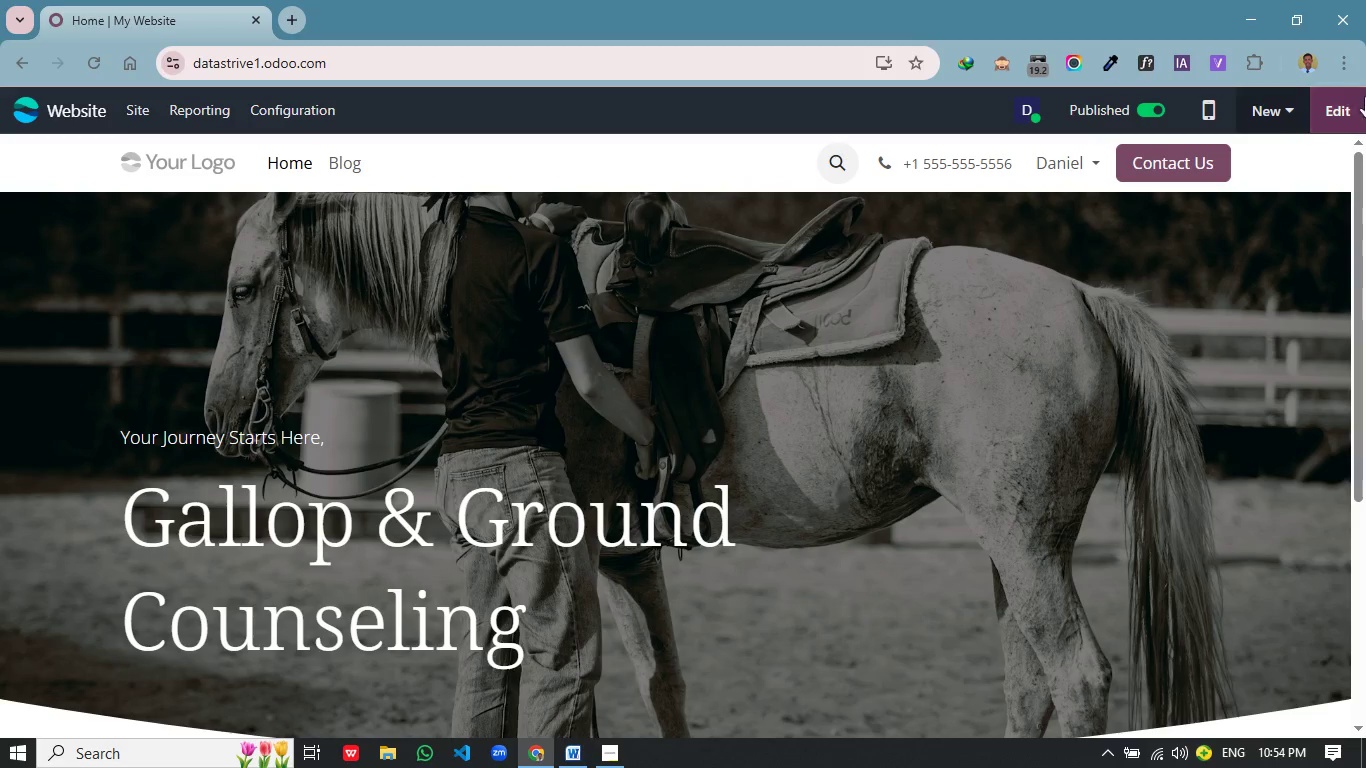 
left_click([1329, 113])
 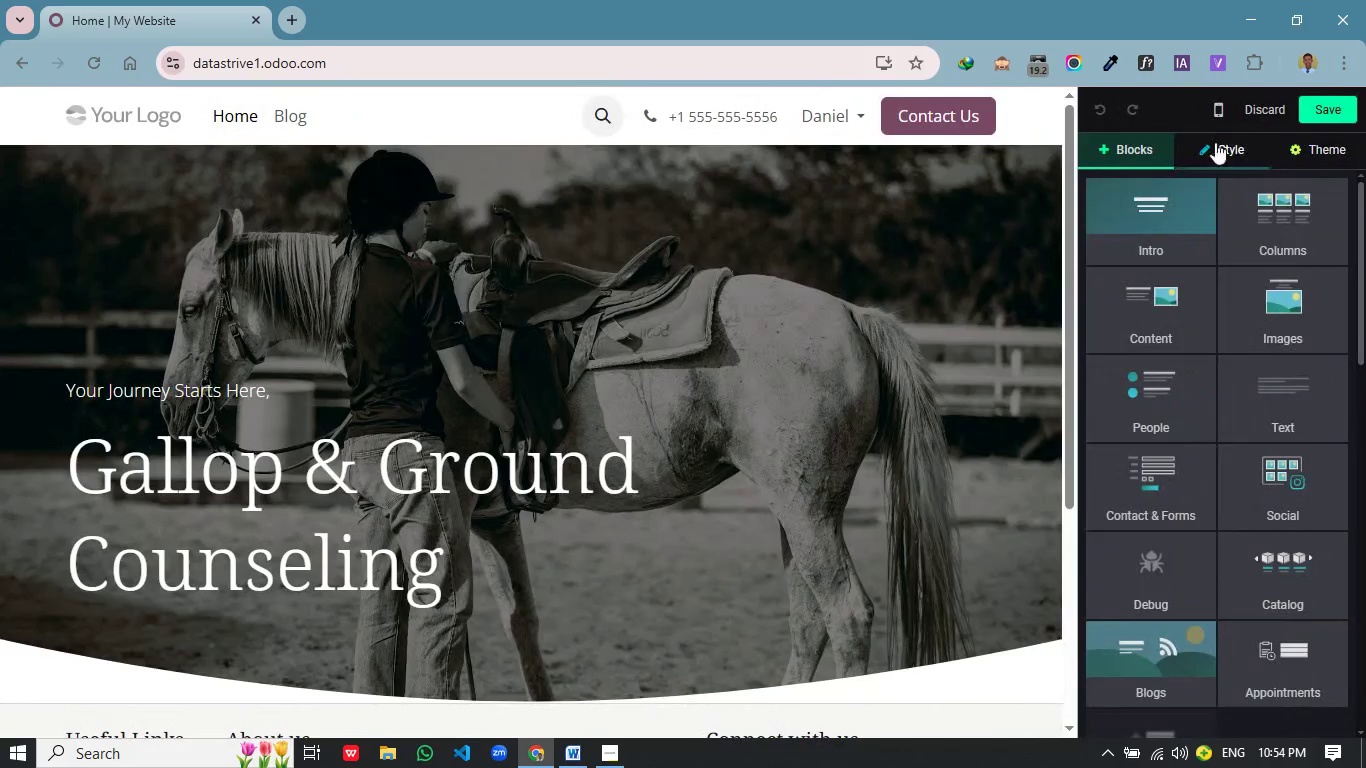 
left_click([771, 384])
 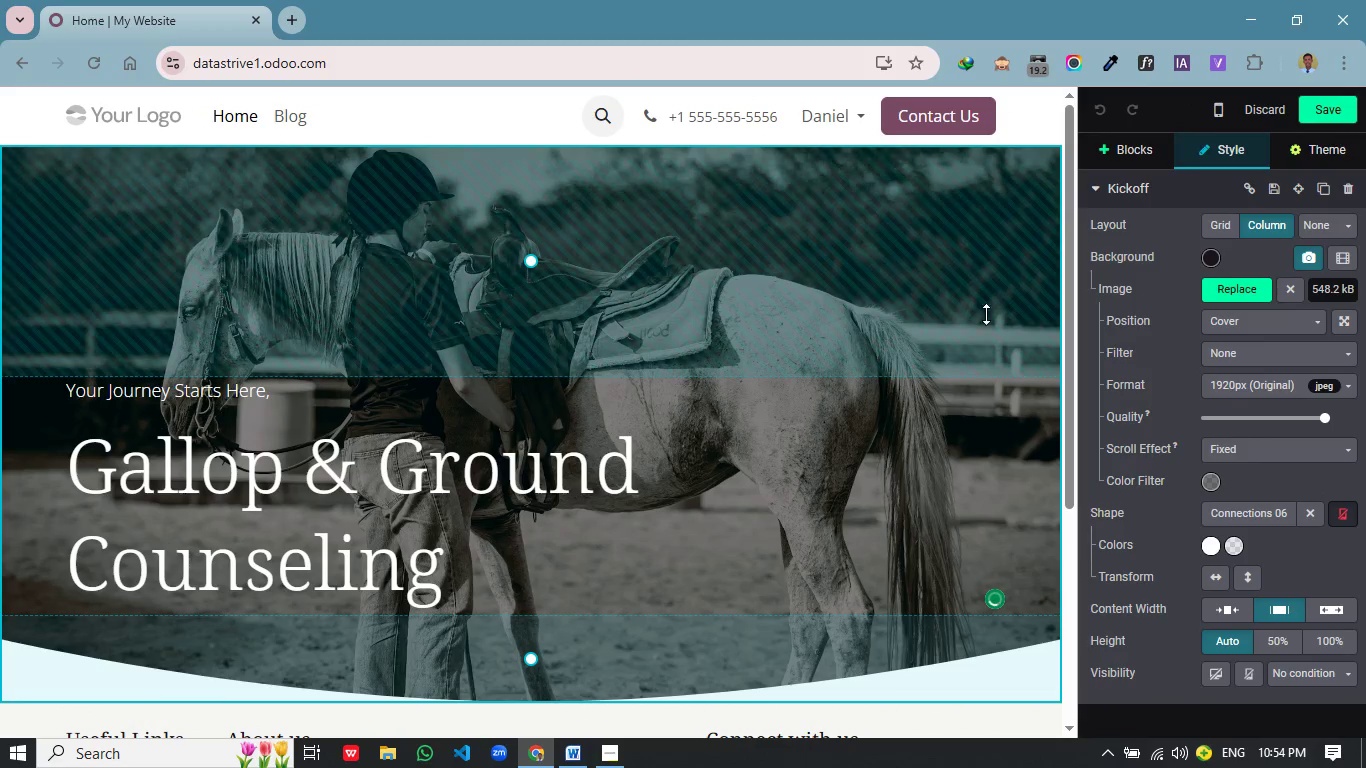 
wait(6.69)
 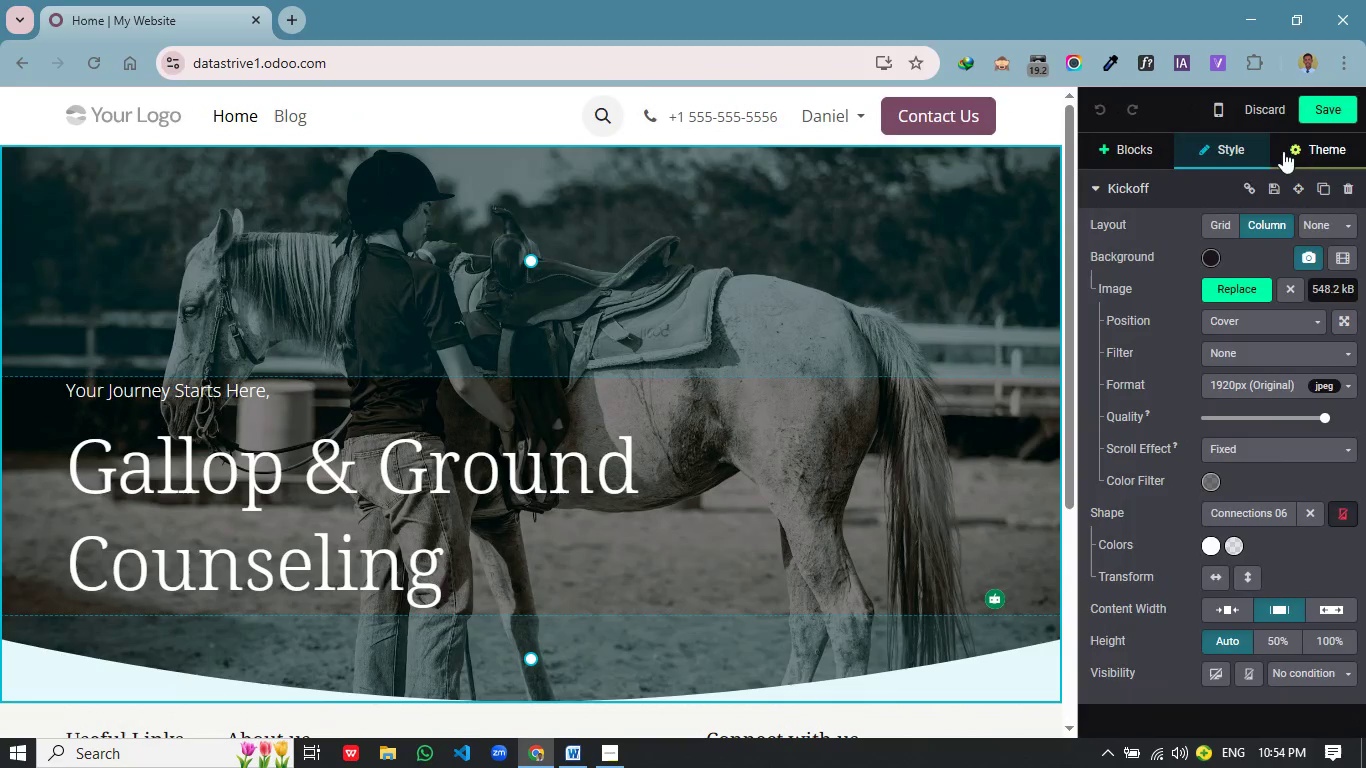 
left_click([1286, 450])
 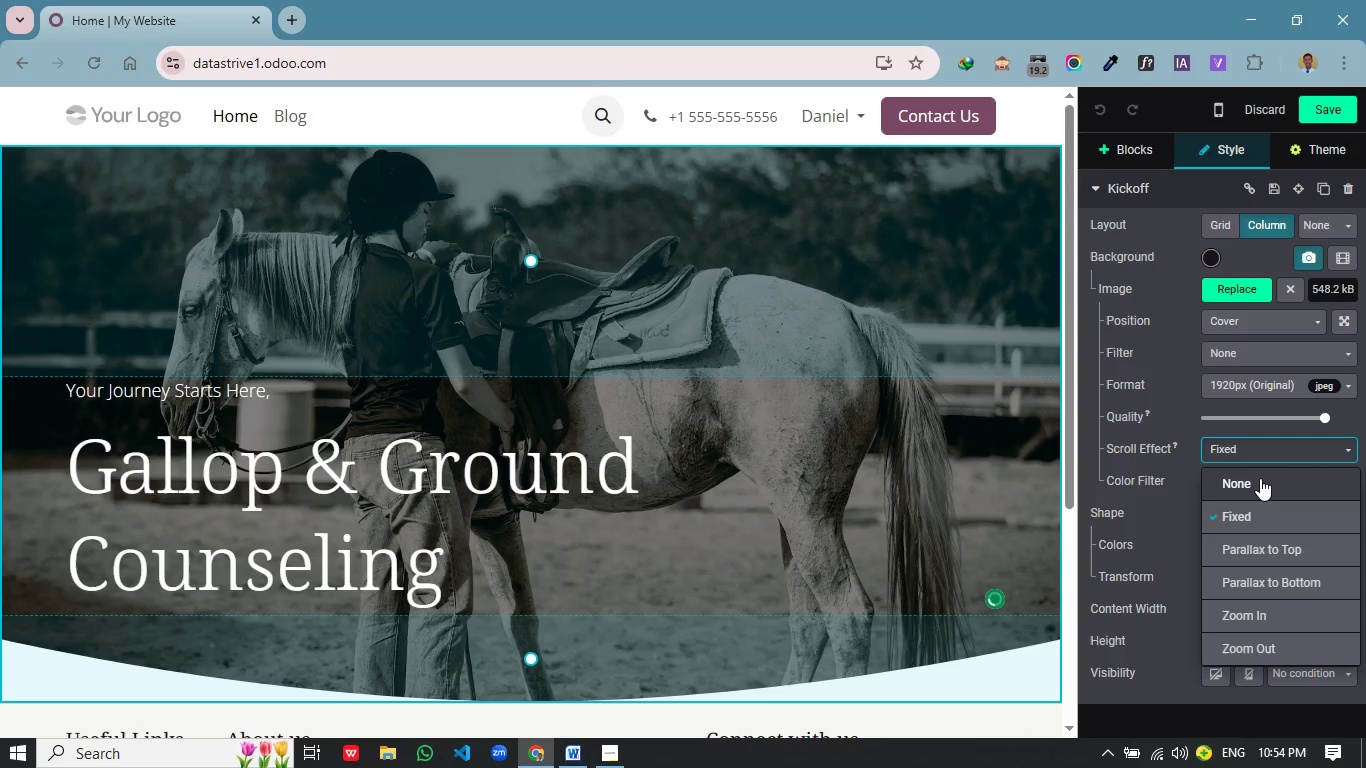 
left_click([1260, 478])
 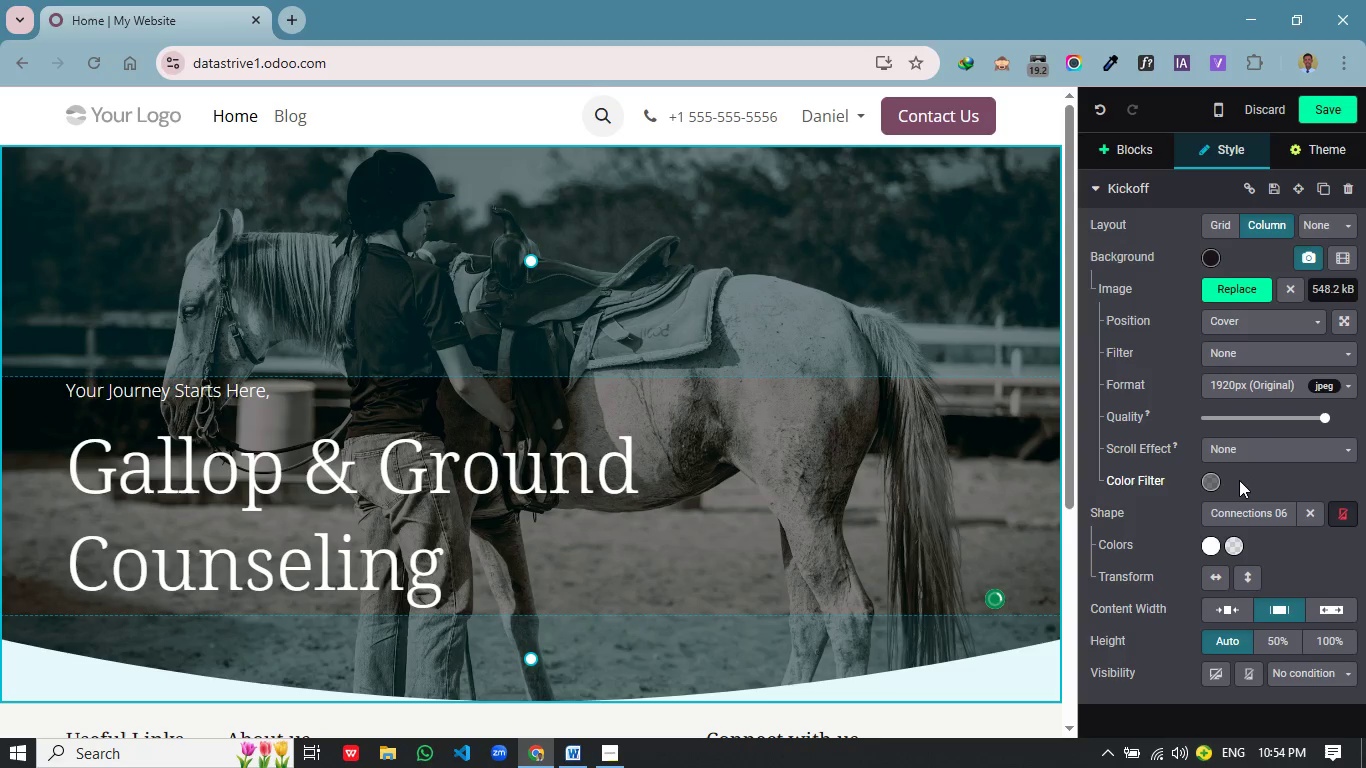 
wait(9.09)
 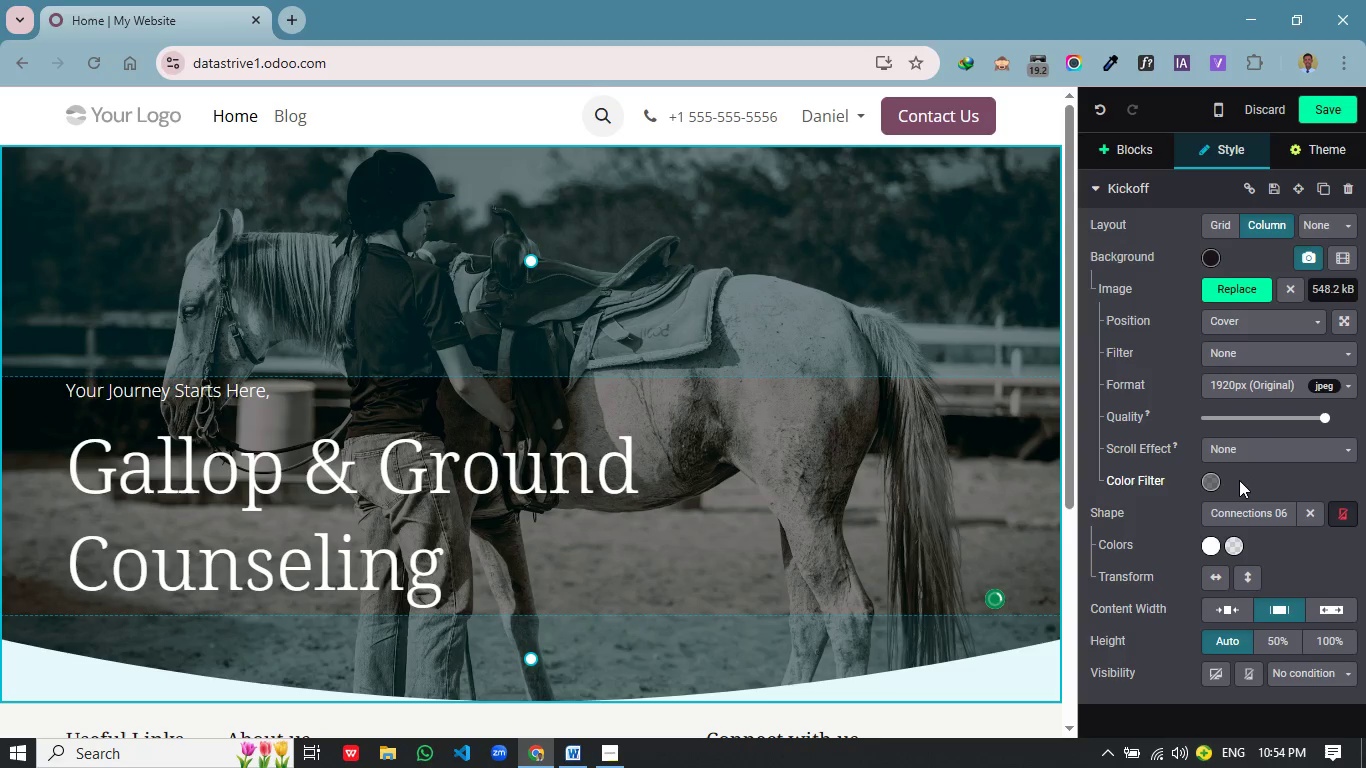 
scroll: coordinate [754, 442], scroll_direction: none, amount: 0.0
 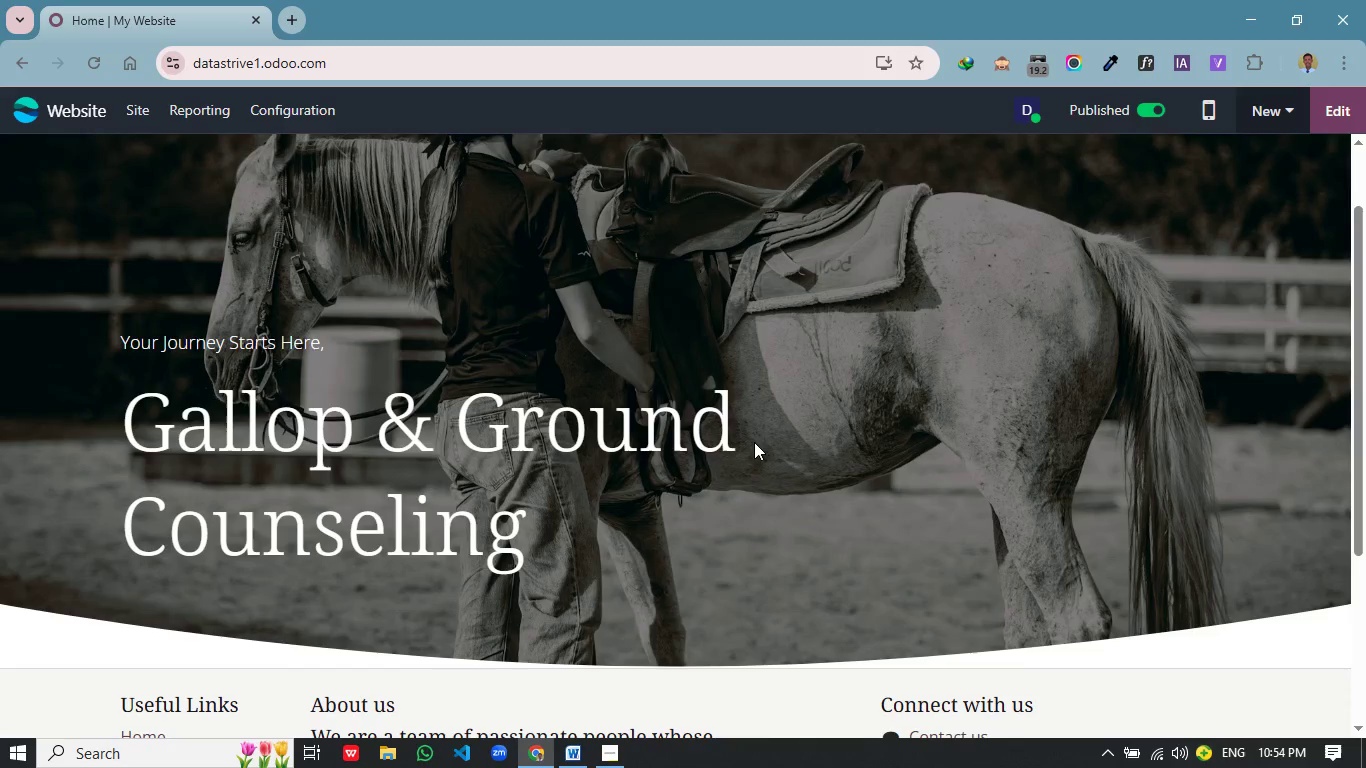 
scroll: coordinate [754, 442], scroll_direction: up, amount: 4.0
 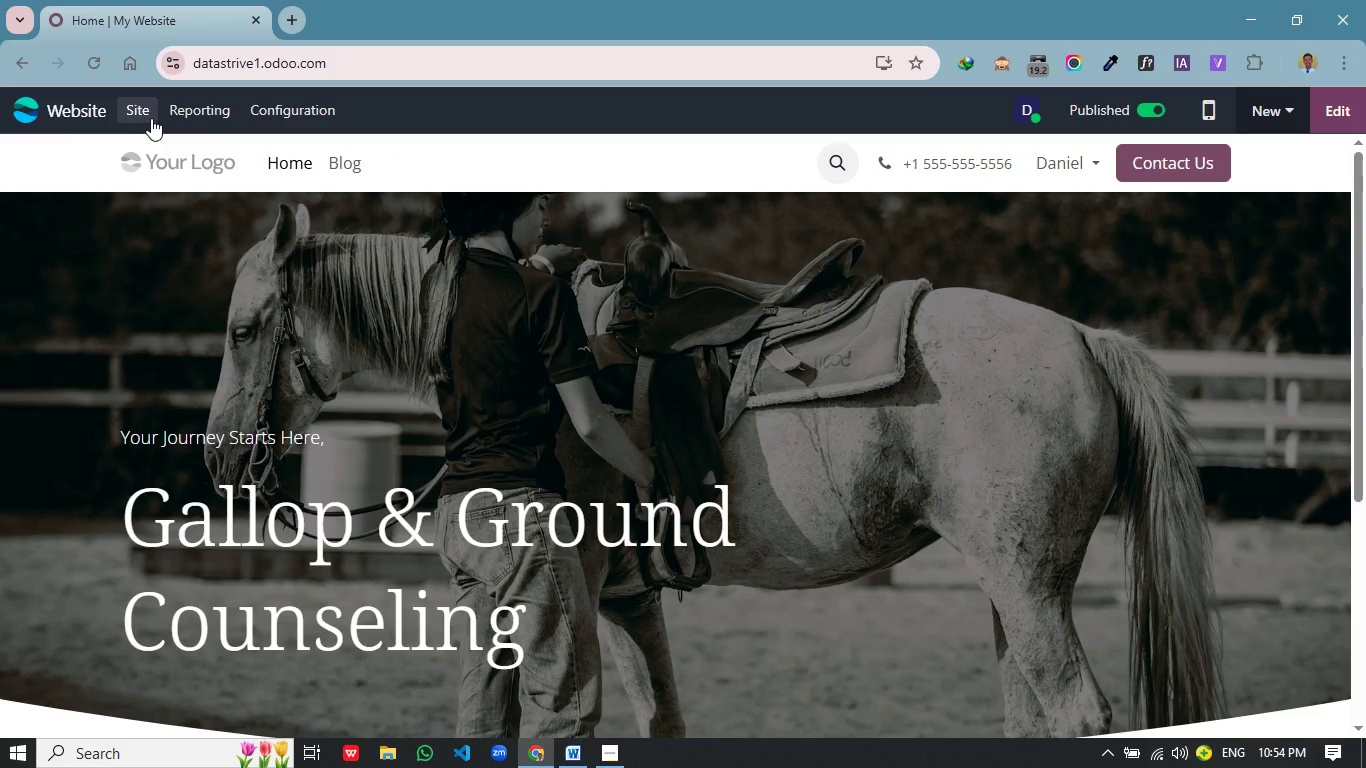 
left_click([143, 112])
 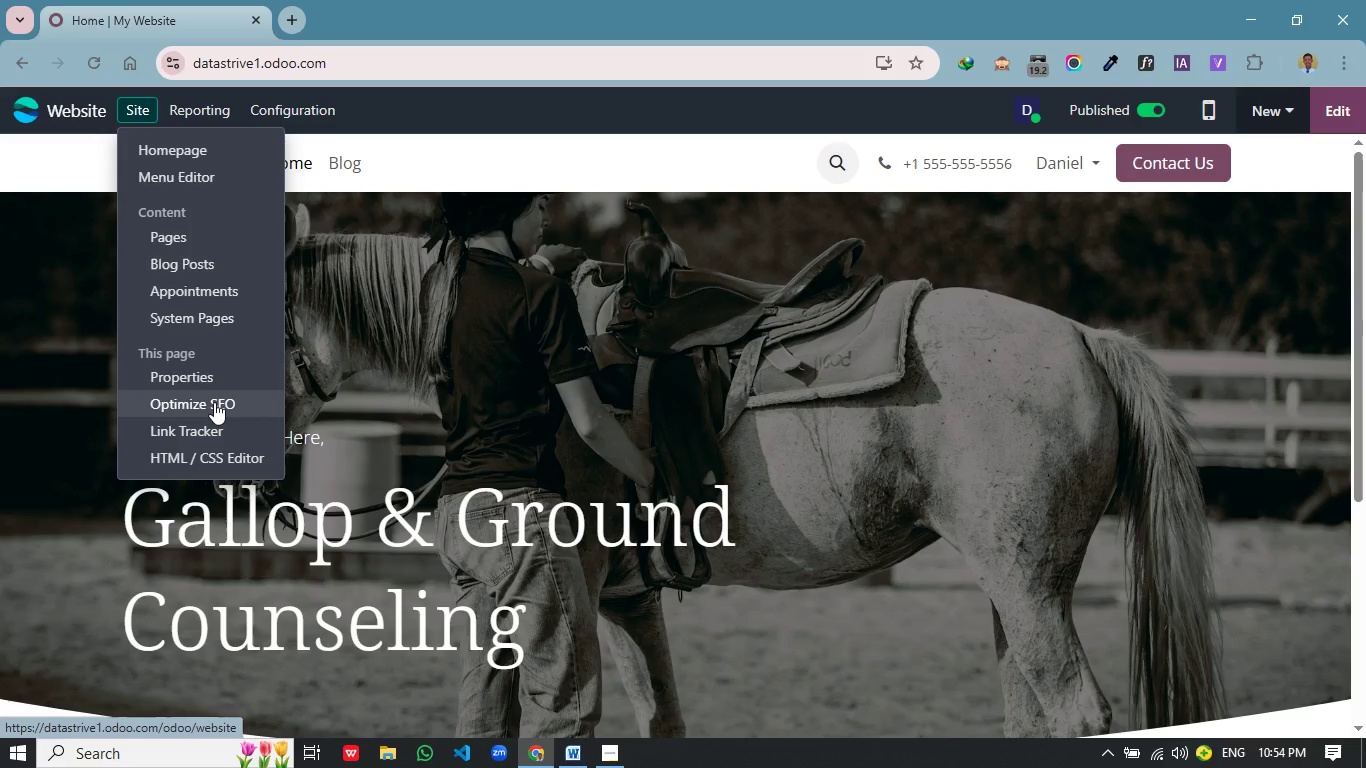 
left_click([215, 400])
 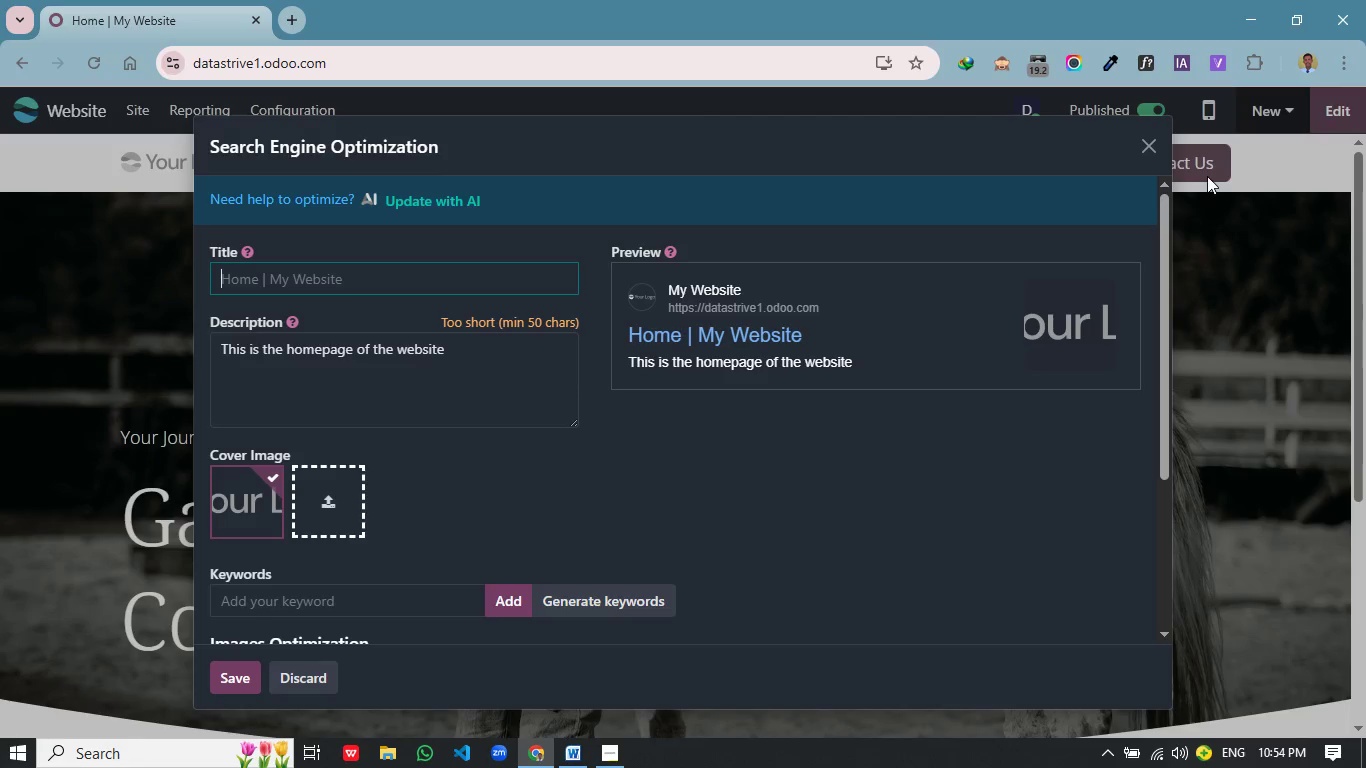 
left_click([1150, 145])
 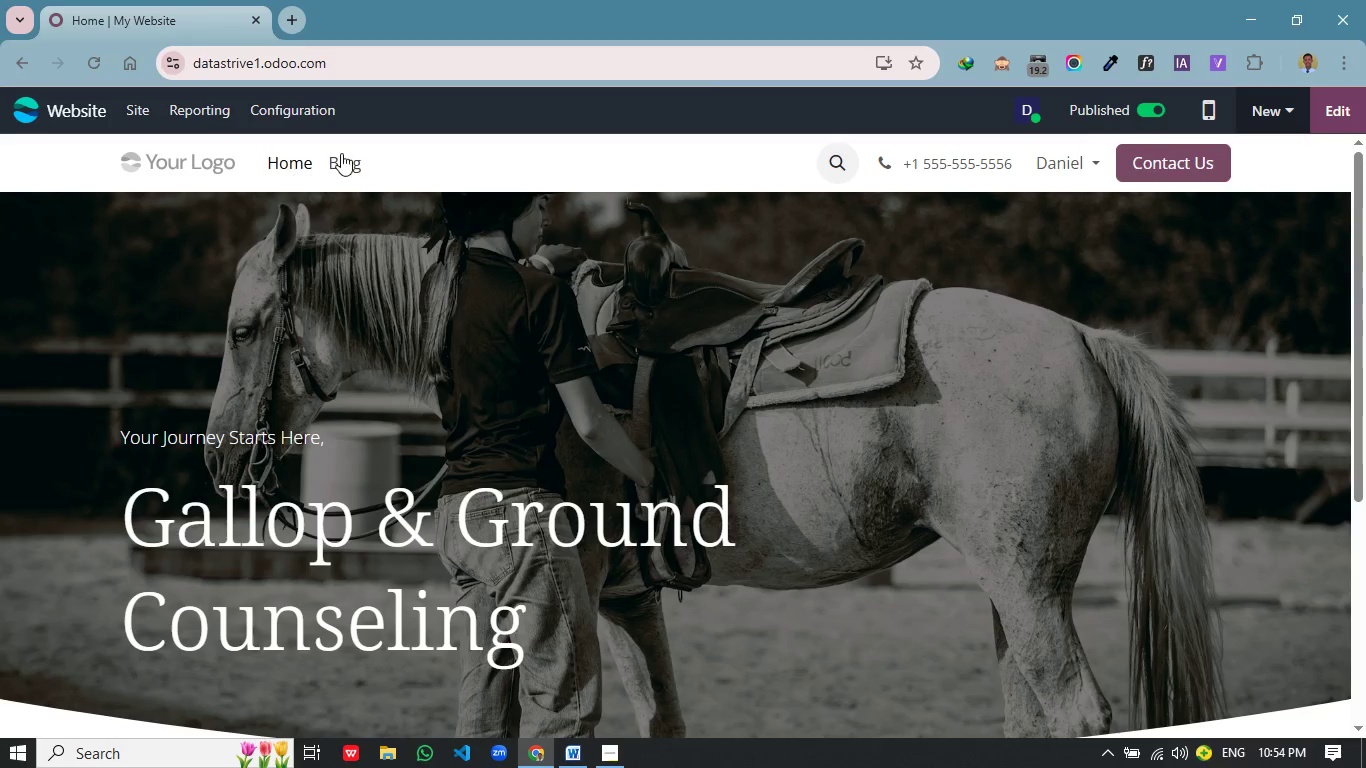 
left_click([341, 153])
 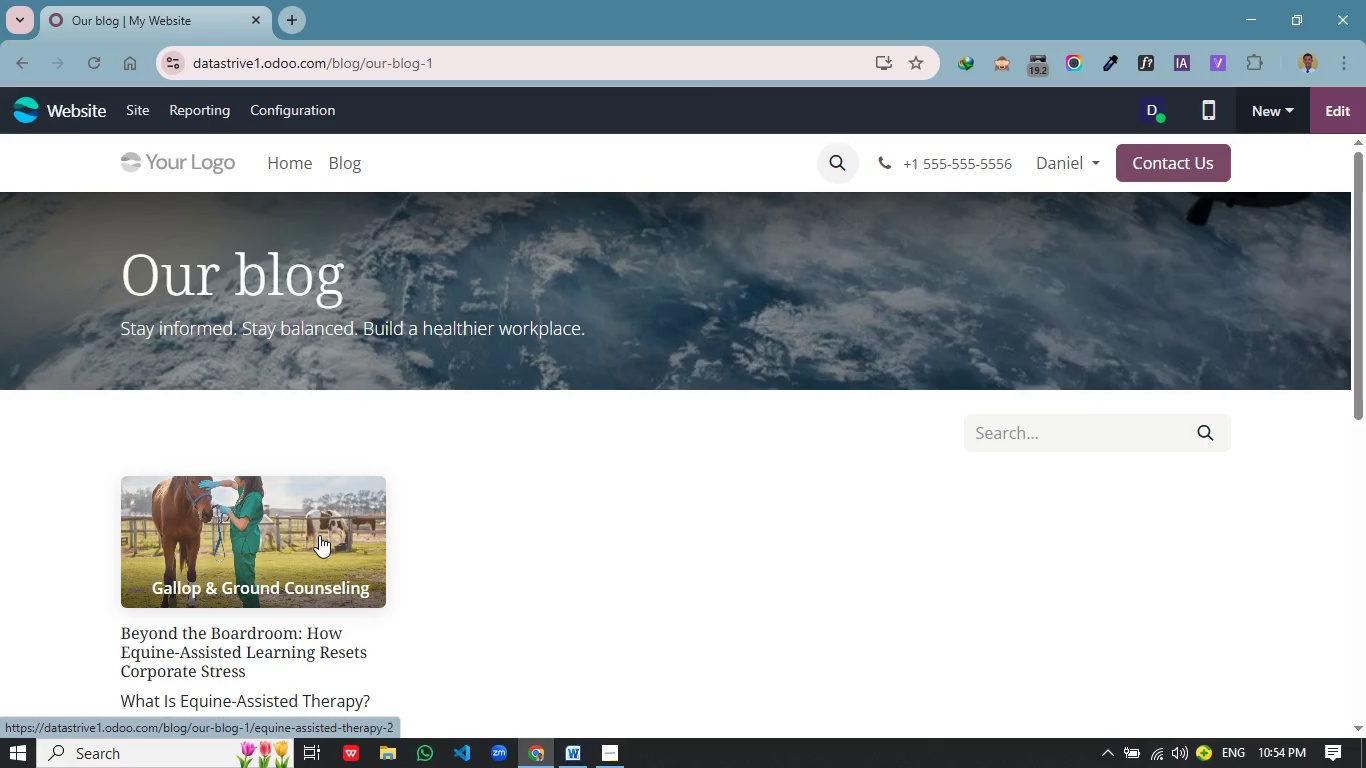 
scroll: coordinate [338, 528], scroll_direction: down, amount: 4.0
 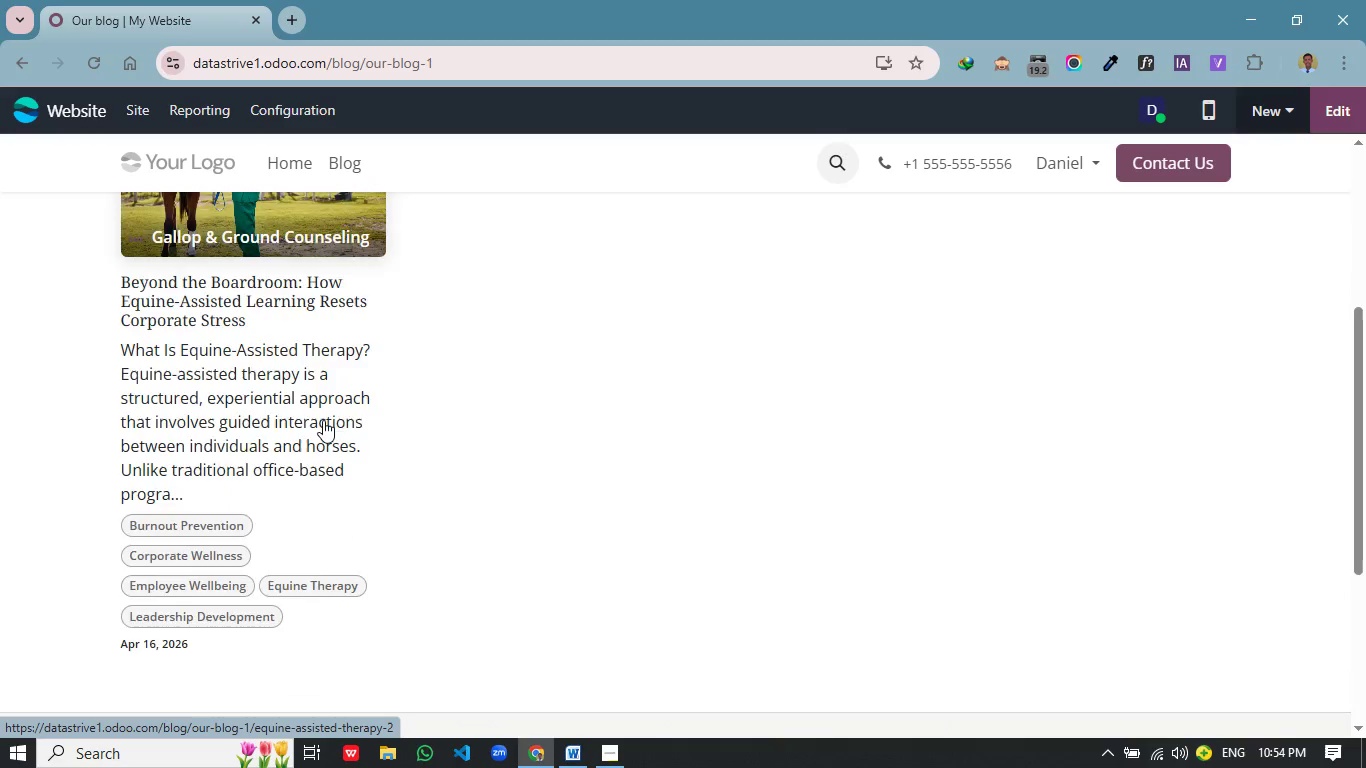 
scroll: coordinate [323, 420], scroll_direction: up, amount: 3.0
 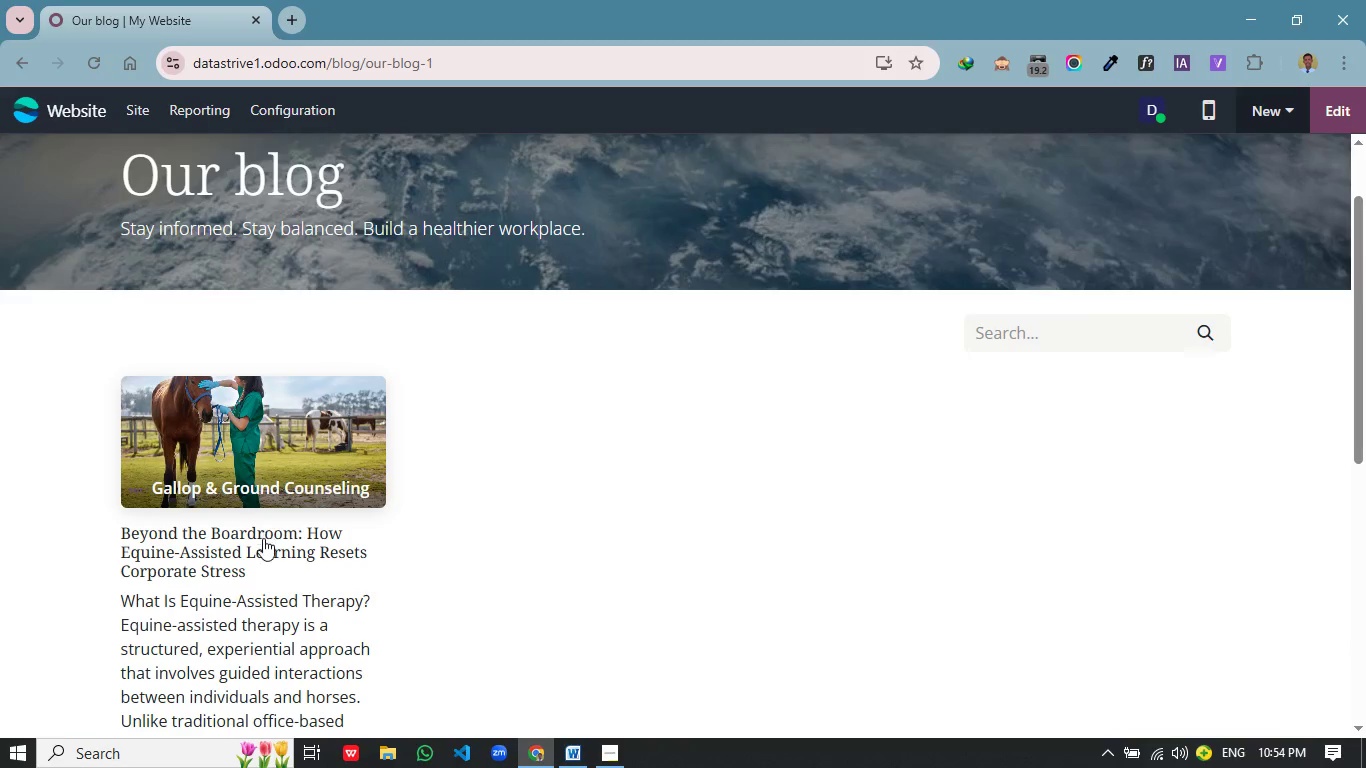 
scroll: coordinate [252, 550], scroll_direction: down, amount: 3.0
 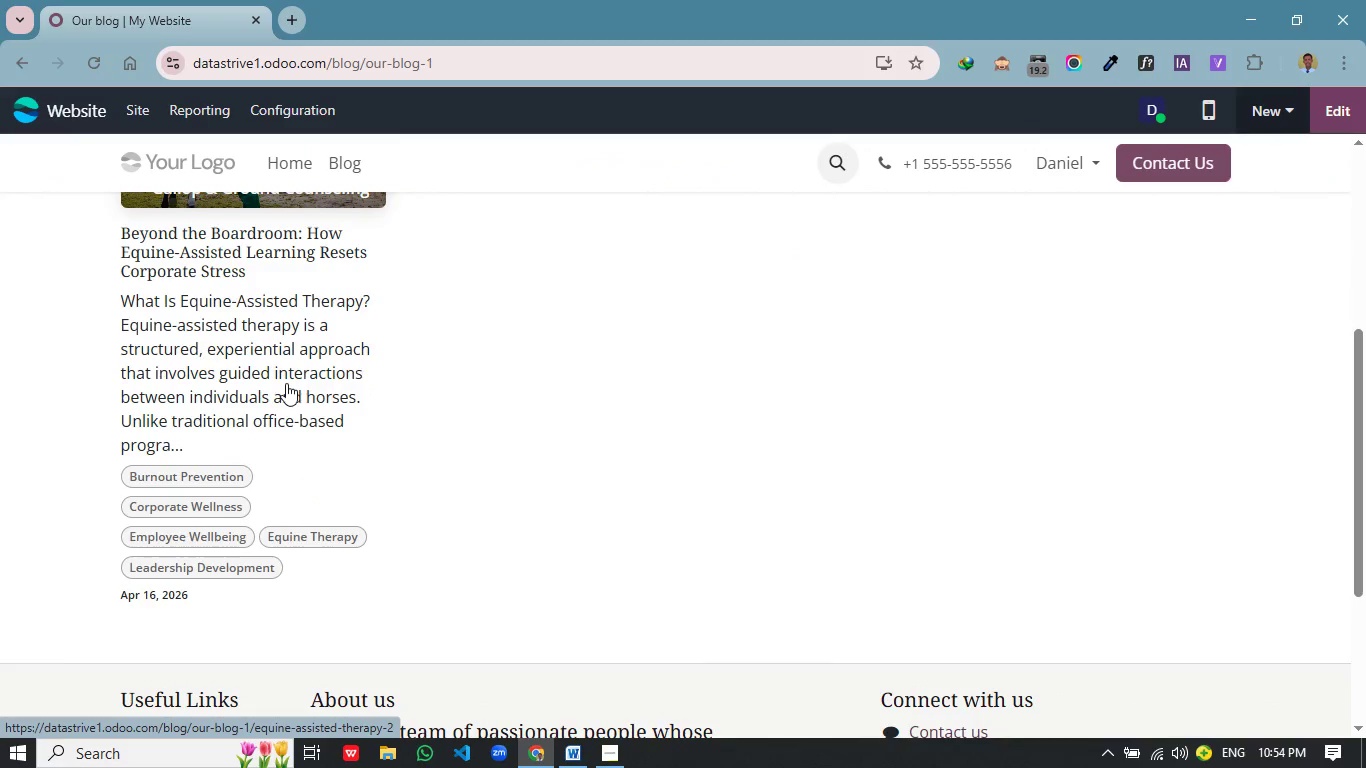 
scroll: coordinate [287, 382], scroll_direction: up, amount: 2.0
 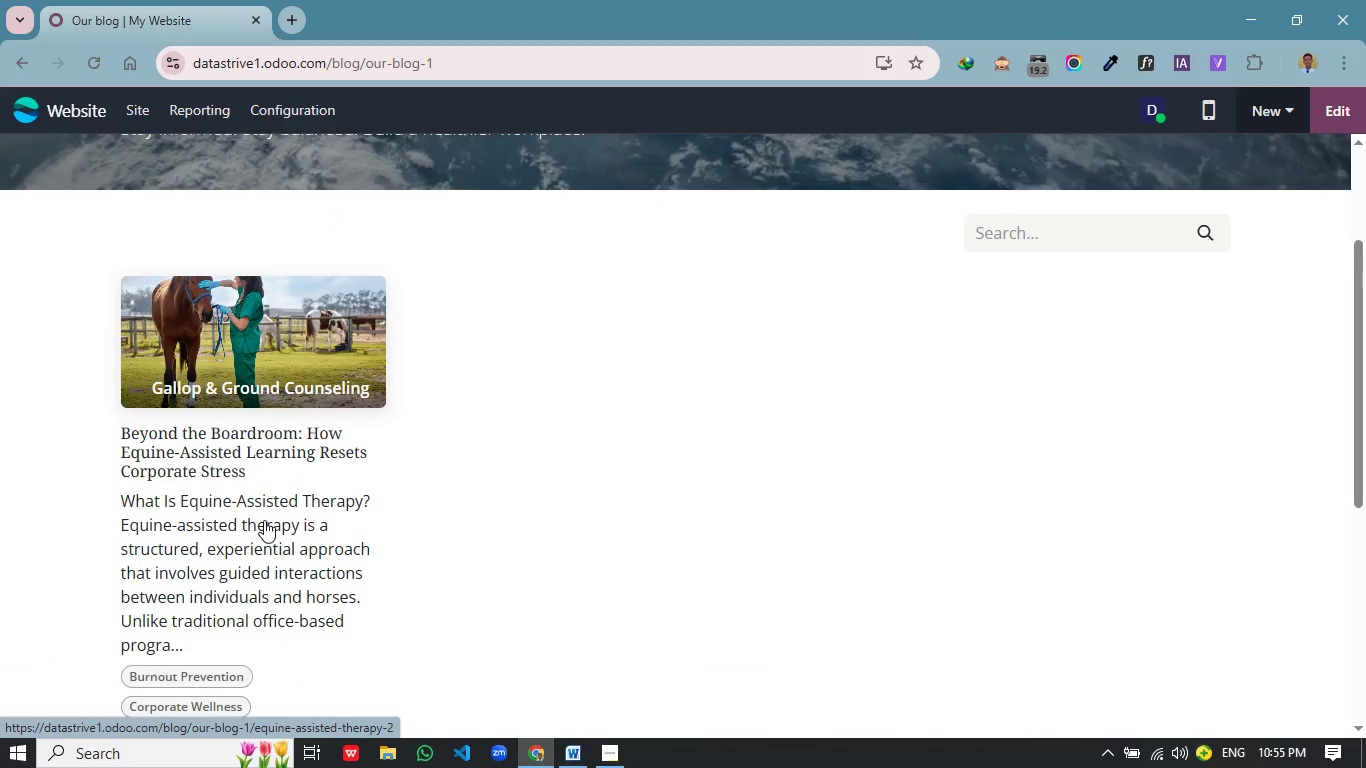 
scroll: coordinate [264, 520], scroll_direction: down, amount: 3.0
 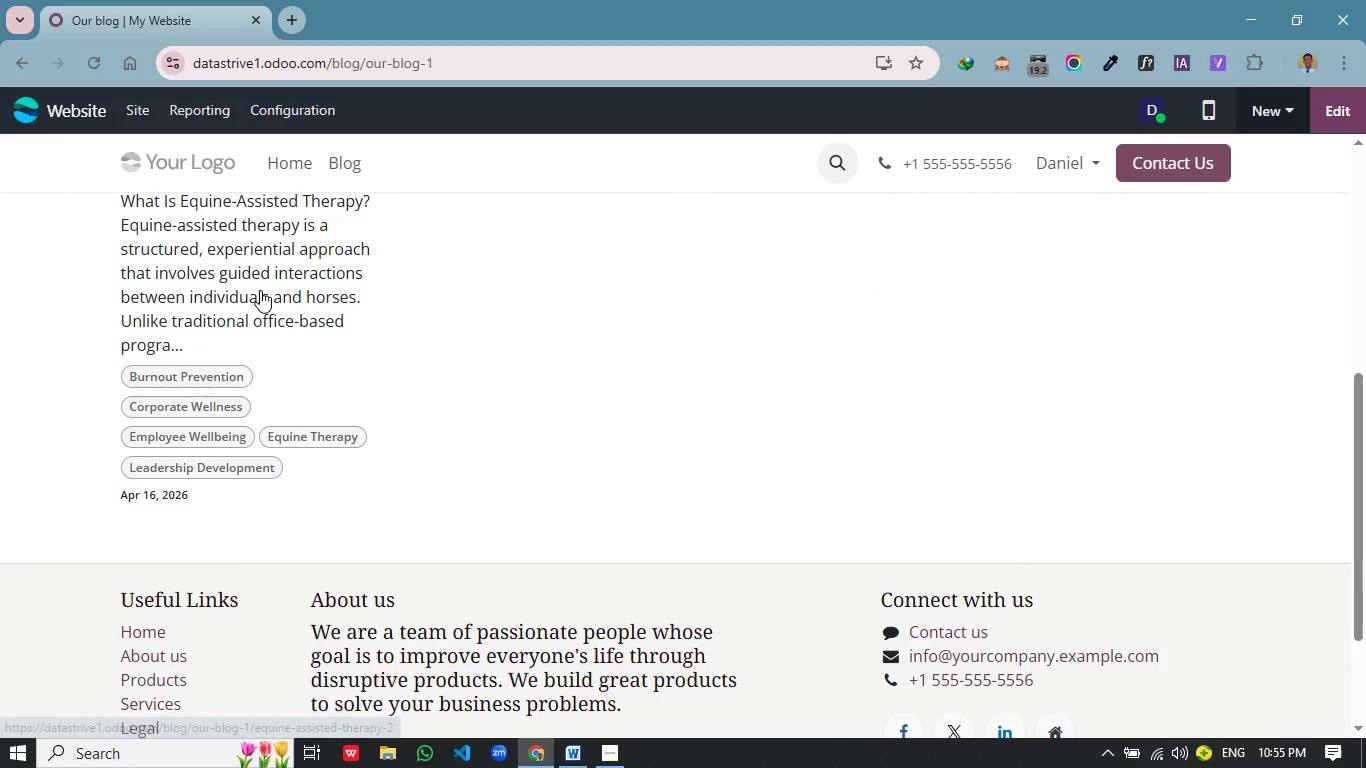 
left_click([219, 279])
 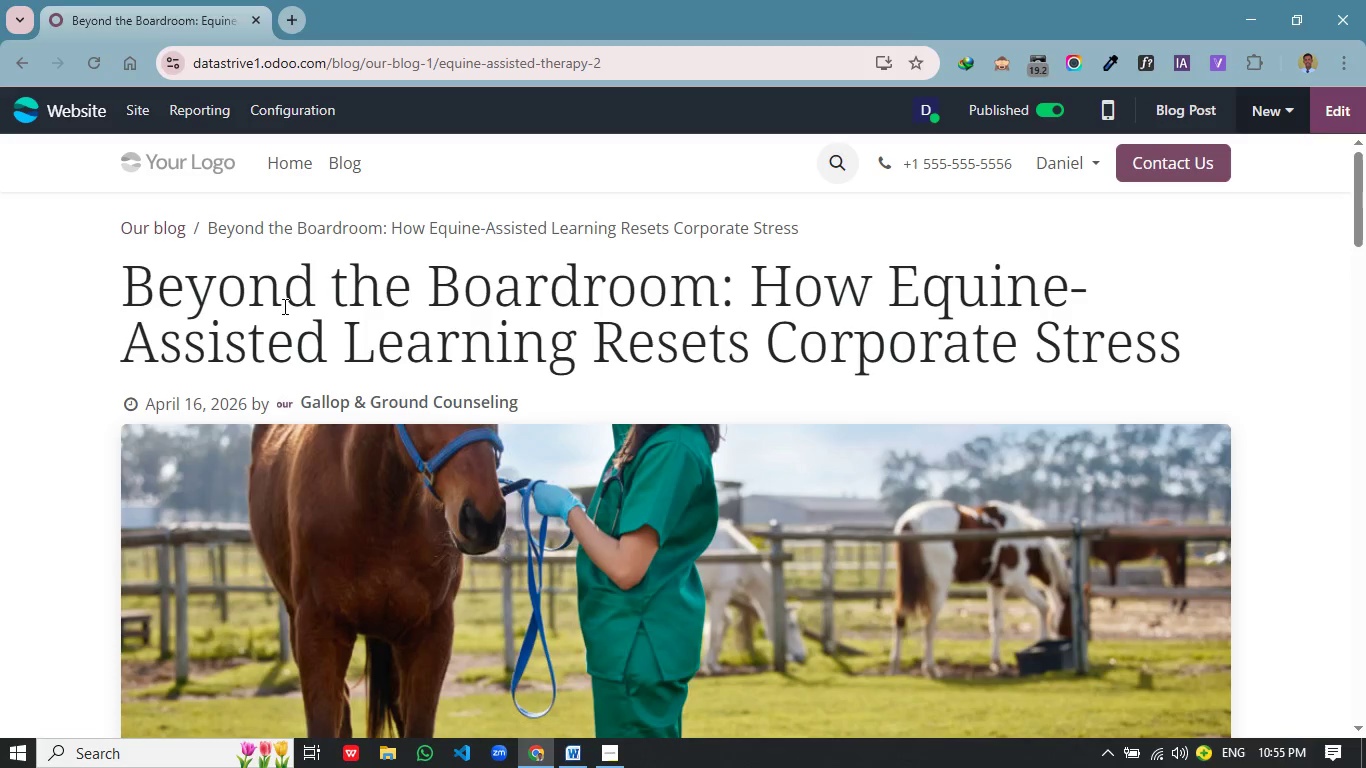 
scroll: coordinate [464, 453], scroll_direction: down, amount: 33.0
 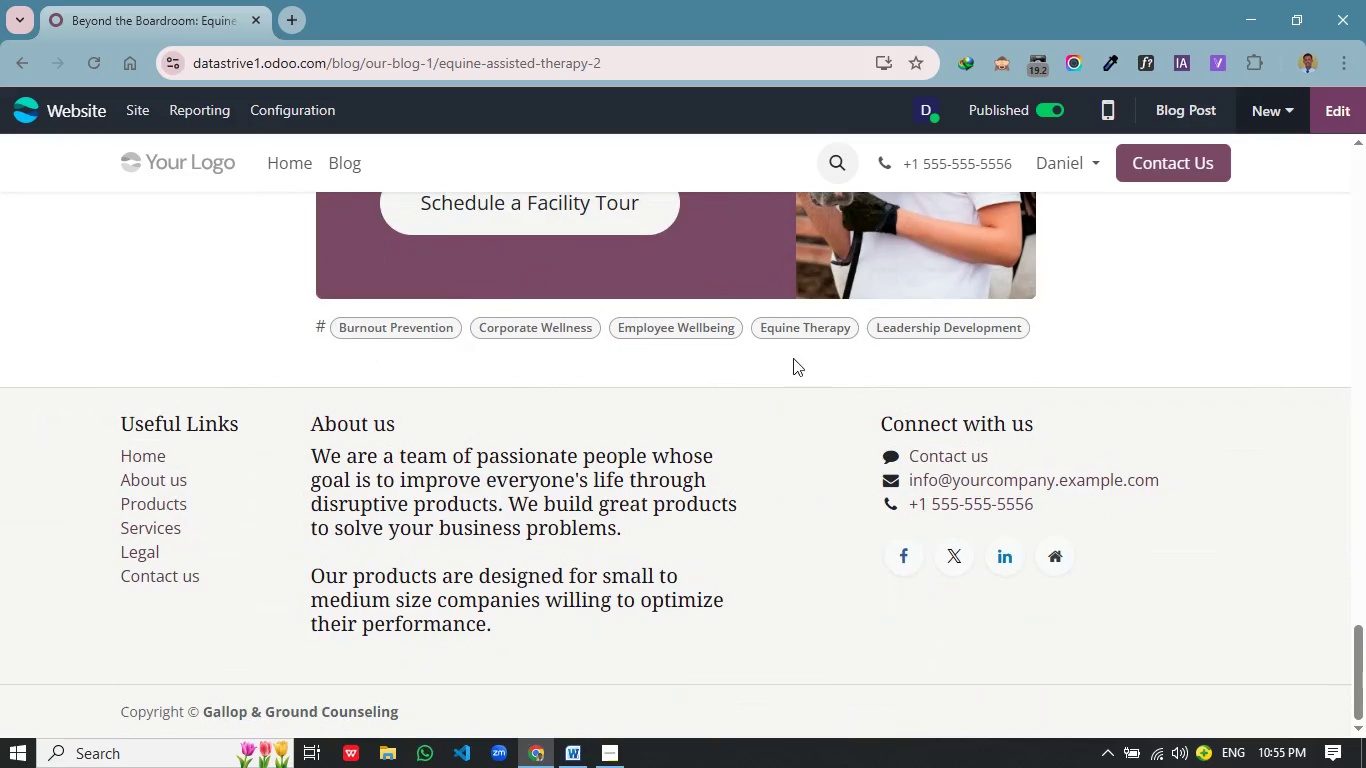 
scroll: coordinate [539, 243], scroll_direction: up, amount: 19.0
 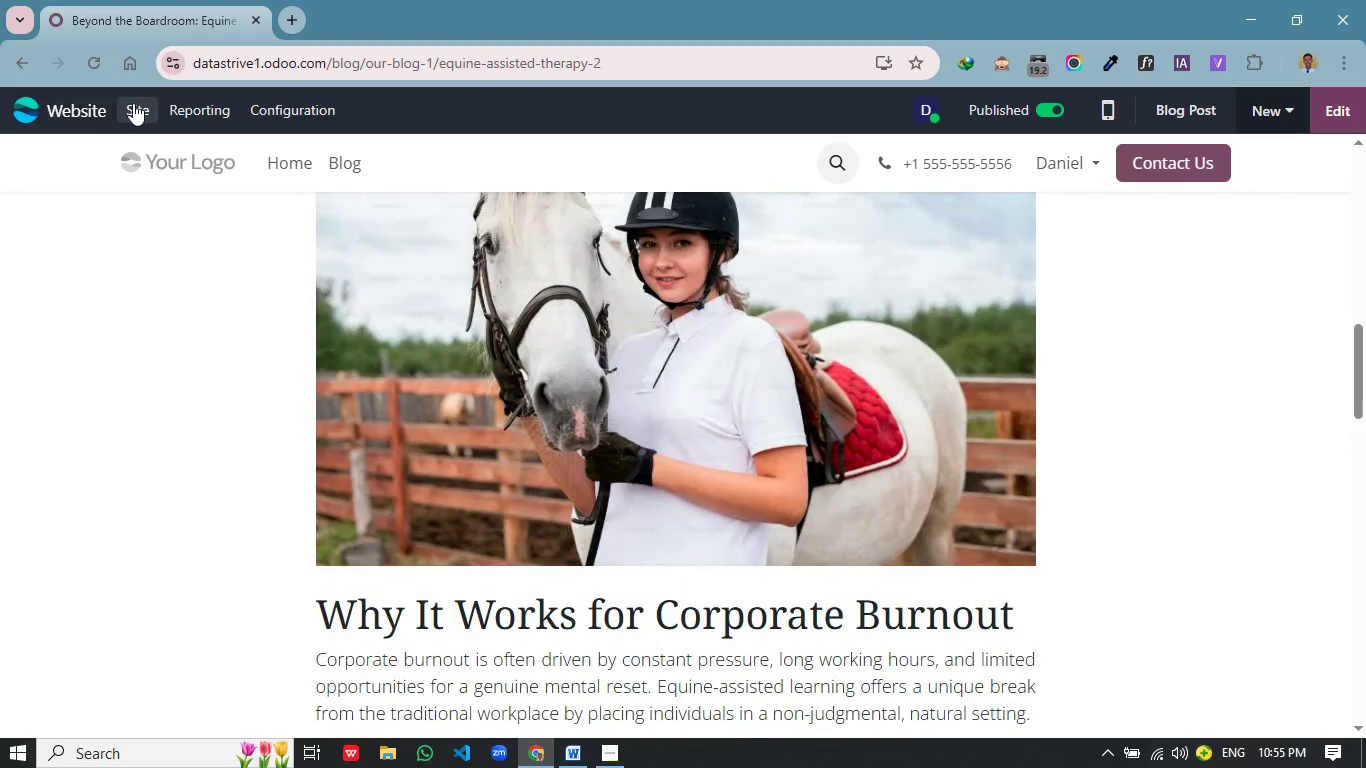 
left_click([133, 103])
 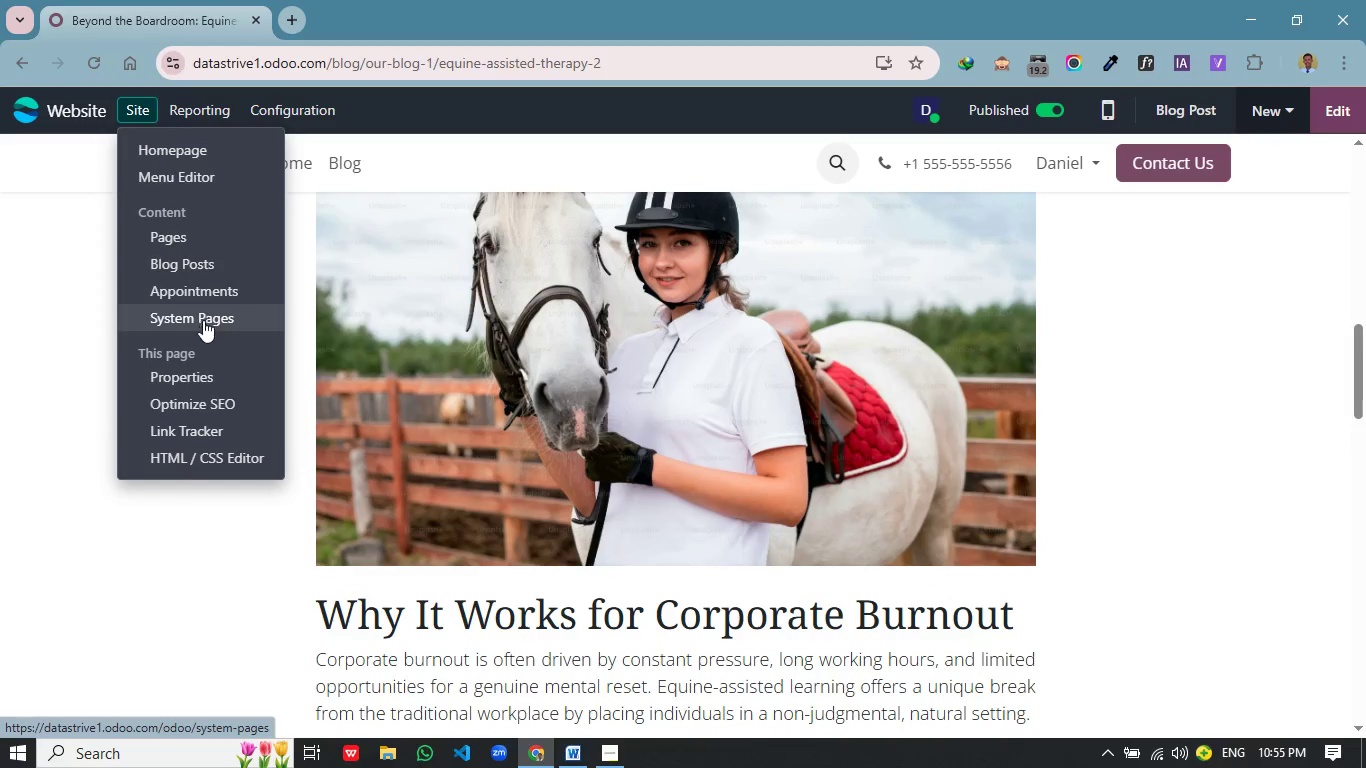 
scroll: coordinate [197, 351], scroll_direction: down, amount: 2.0
 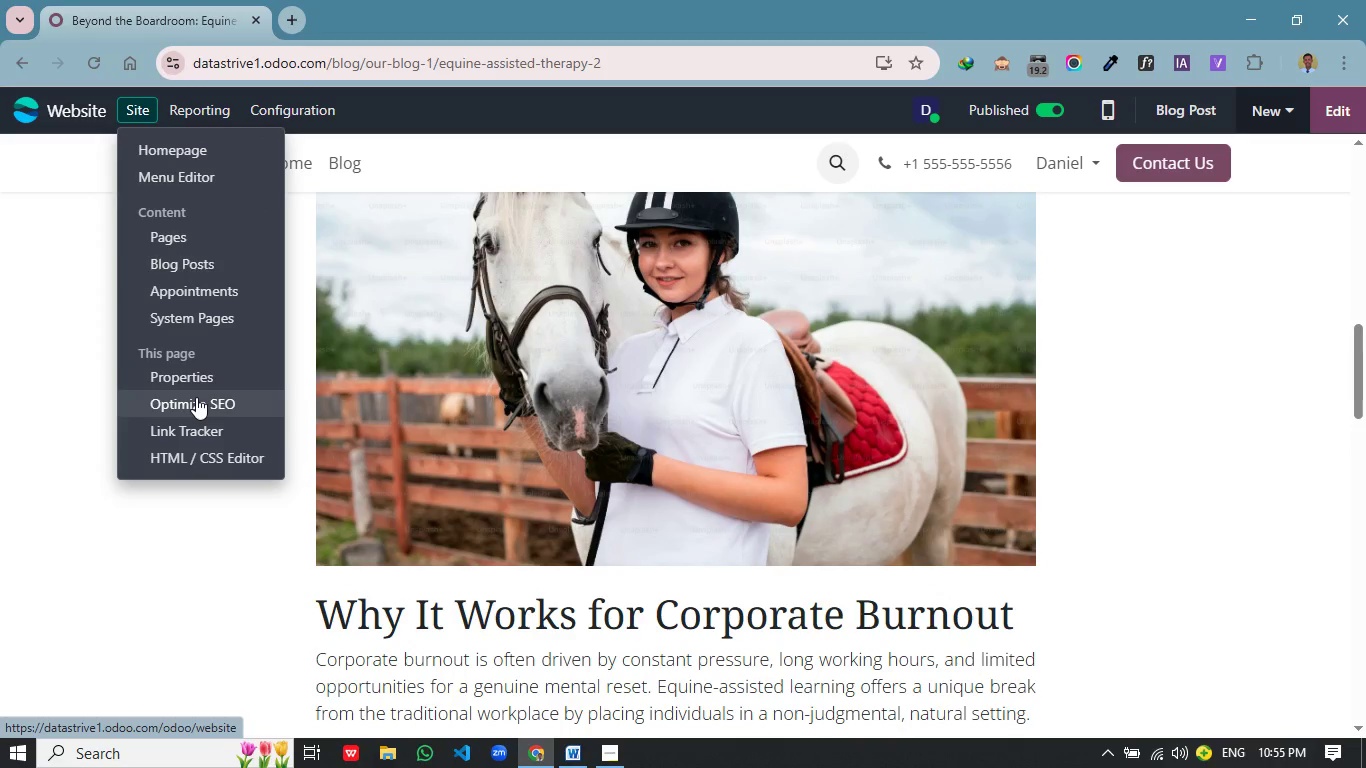 
left_click([196, 397])
 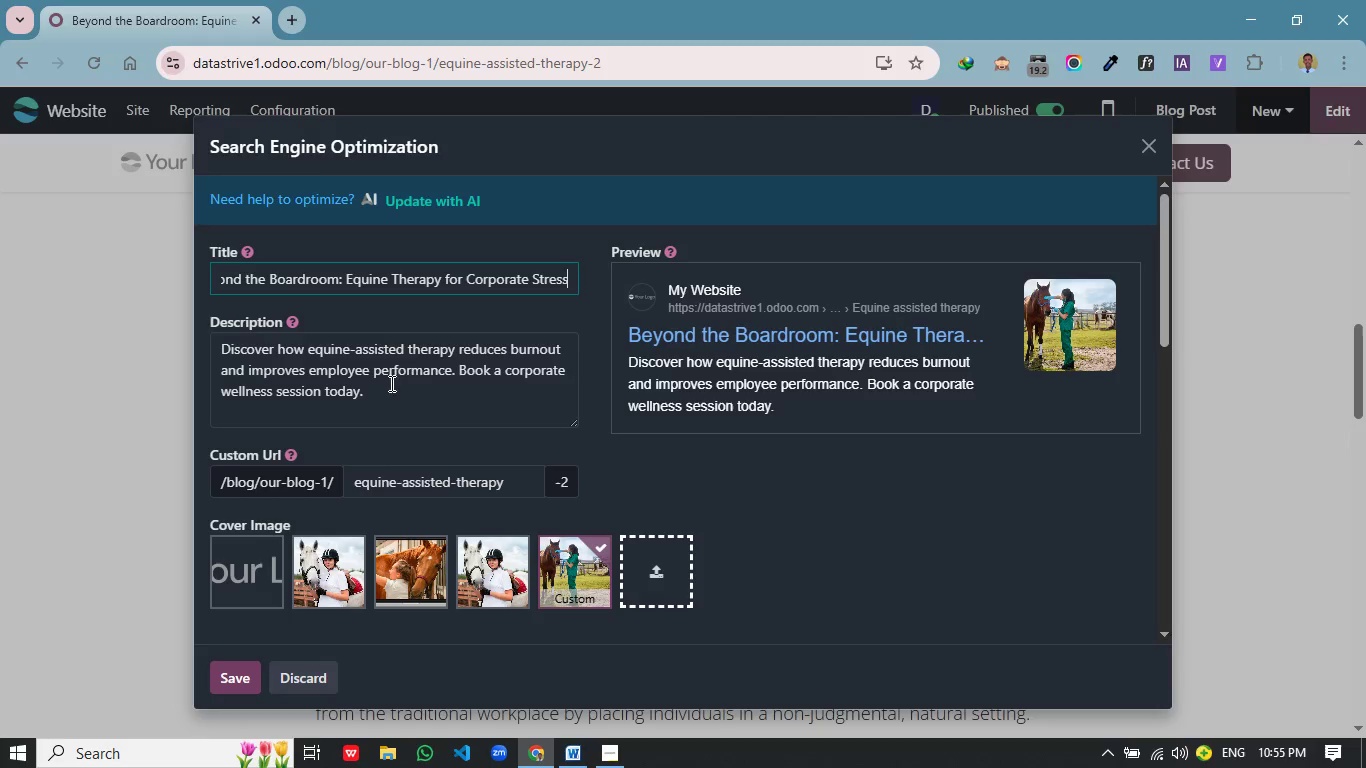 
scroll: coordinate [461, 458], scroll_direction: down, amount: 12.0
 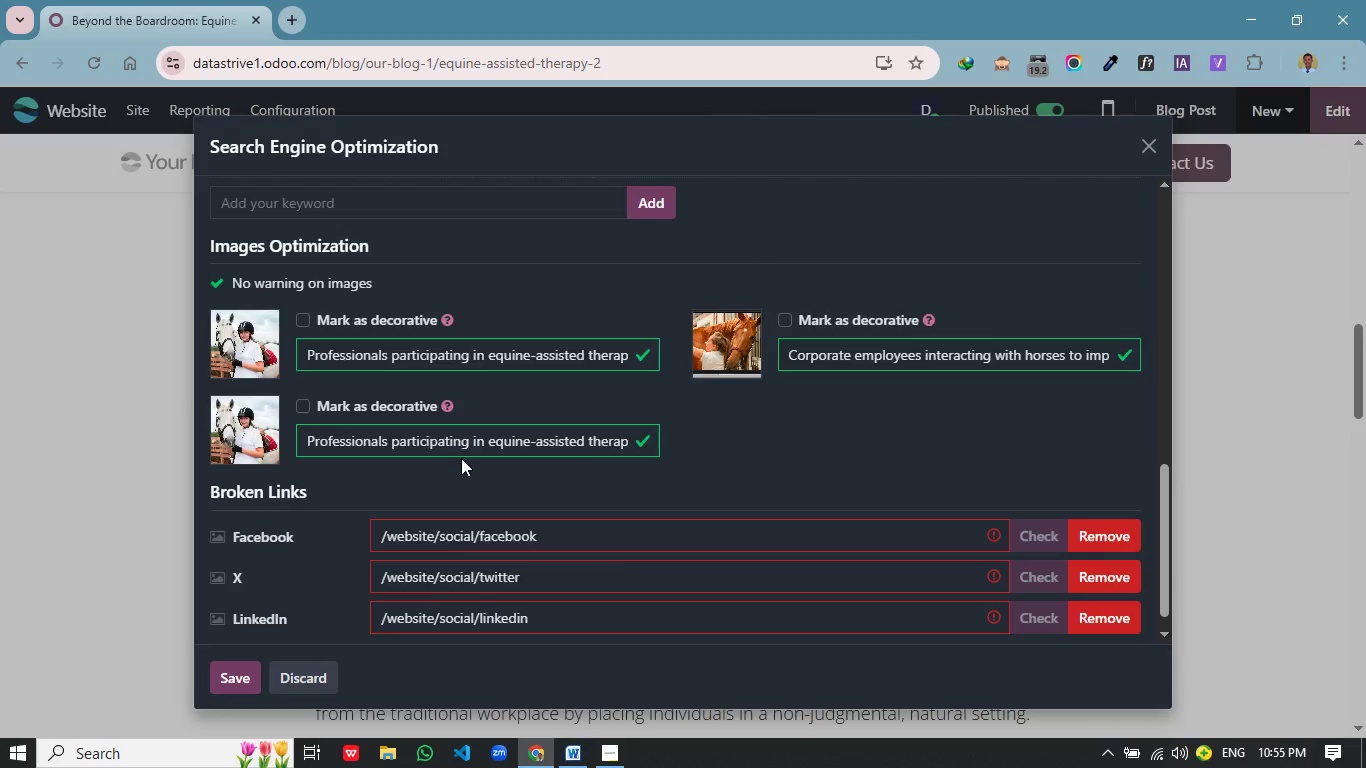 
scroll: coordinate [461, 458], scroll_direction: up, amount: 11.0
 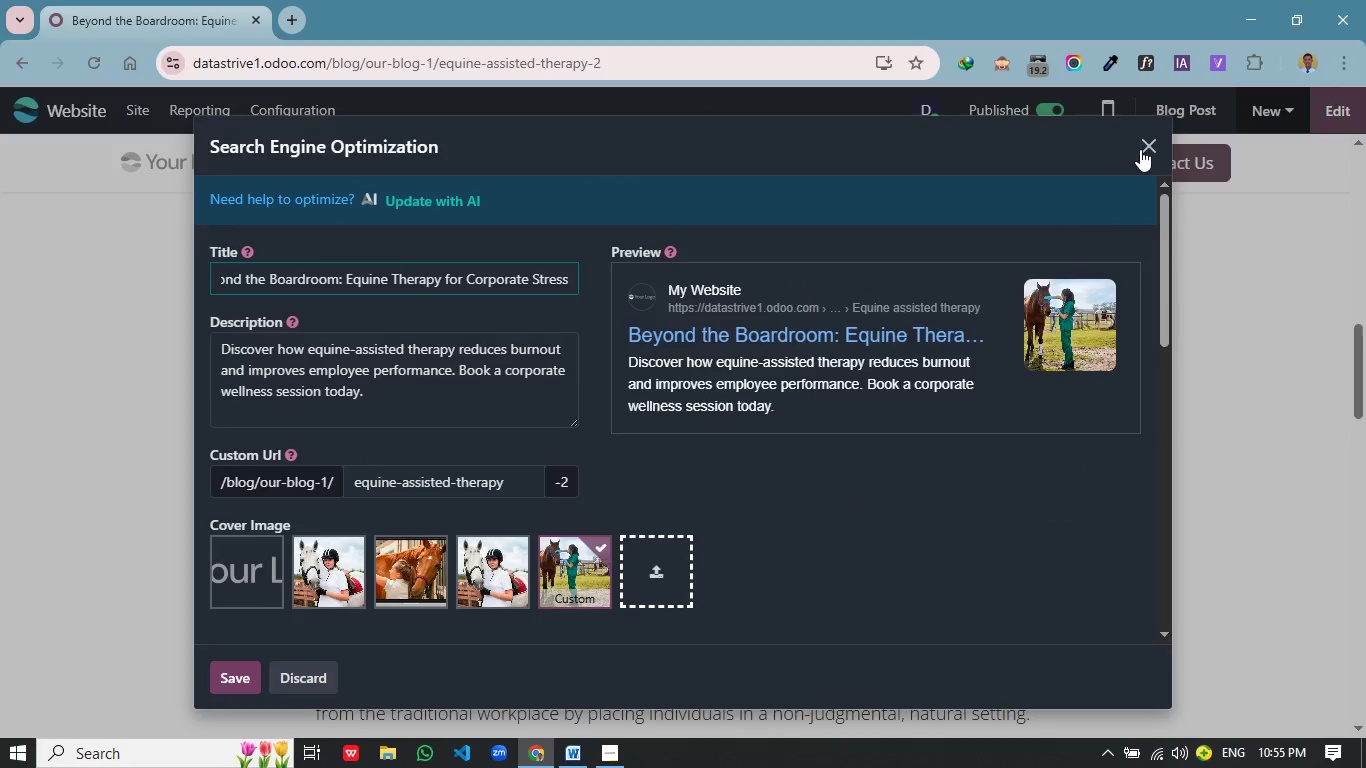 
left_click([1154, 142])
 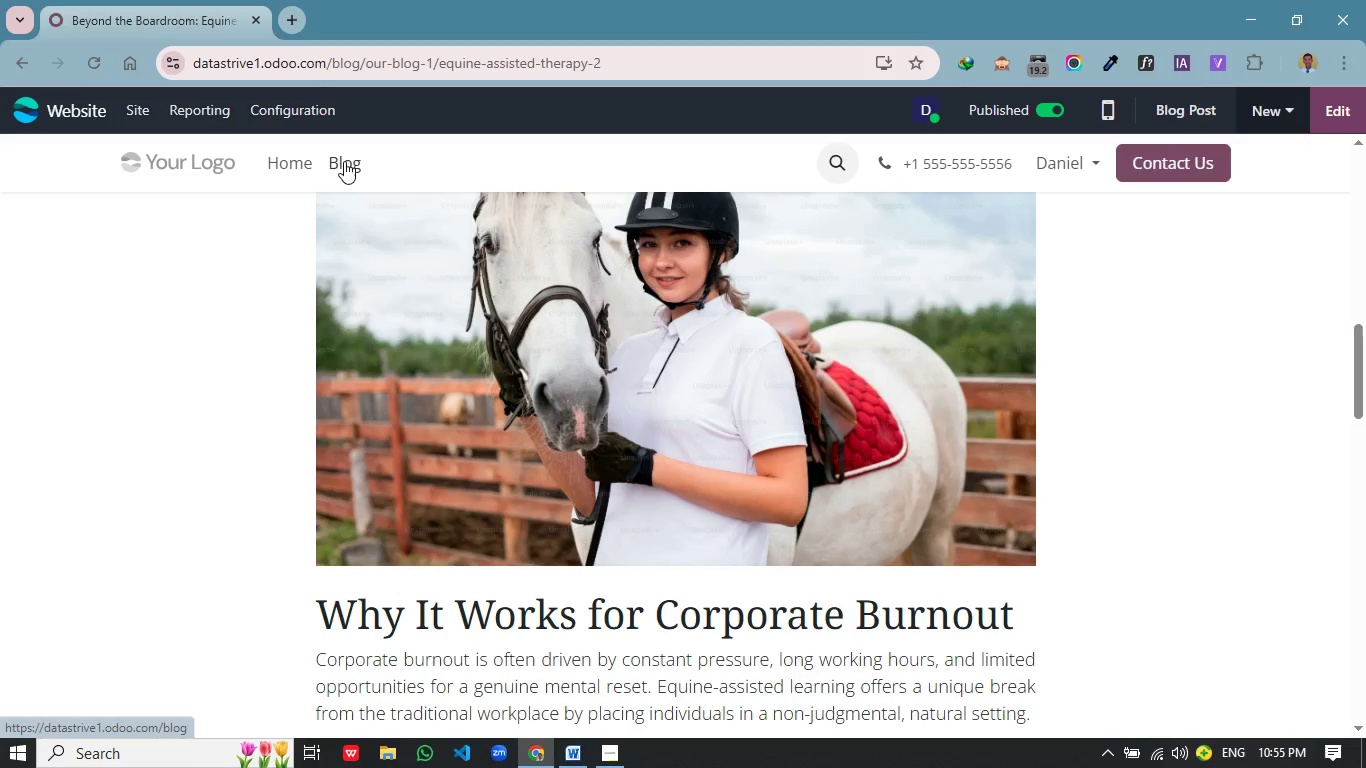 
left_click([344, 161])
 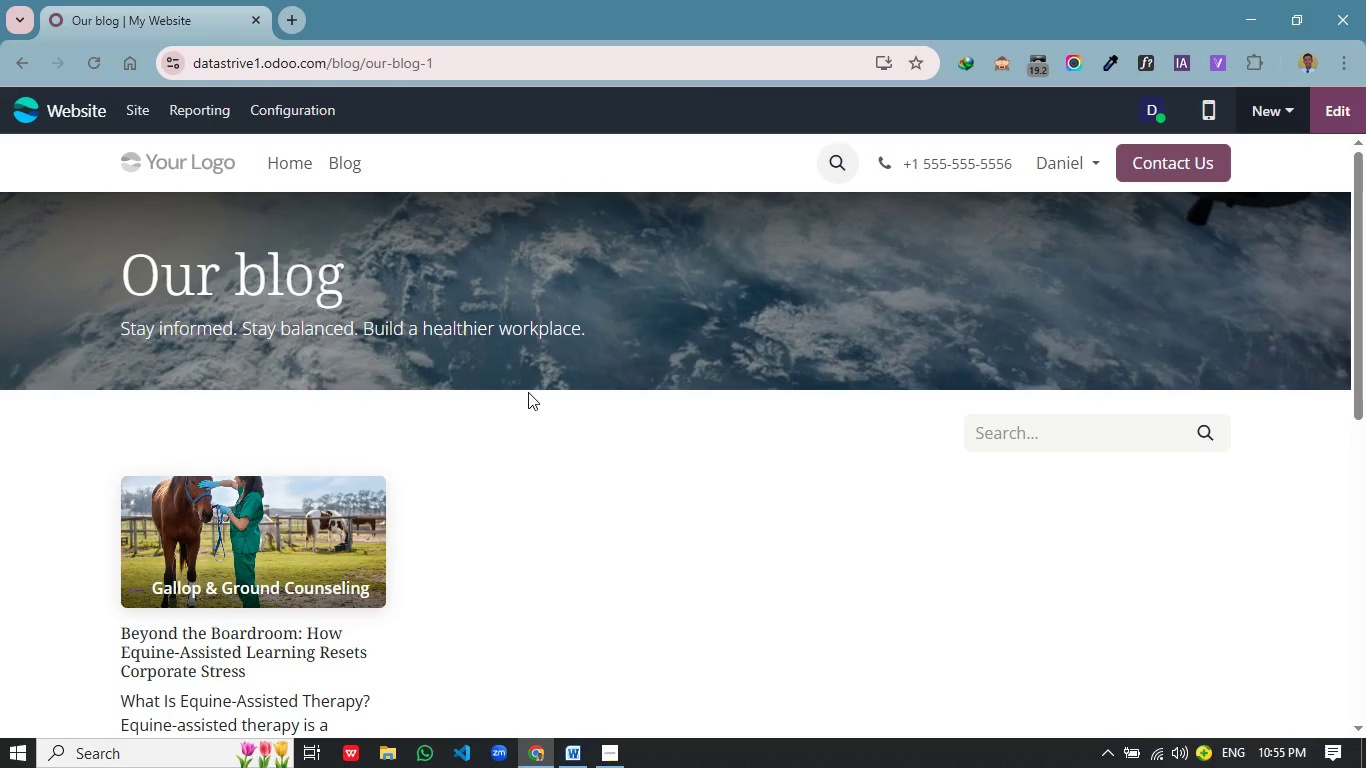 
wait(9.39)
 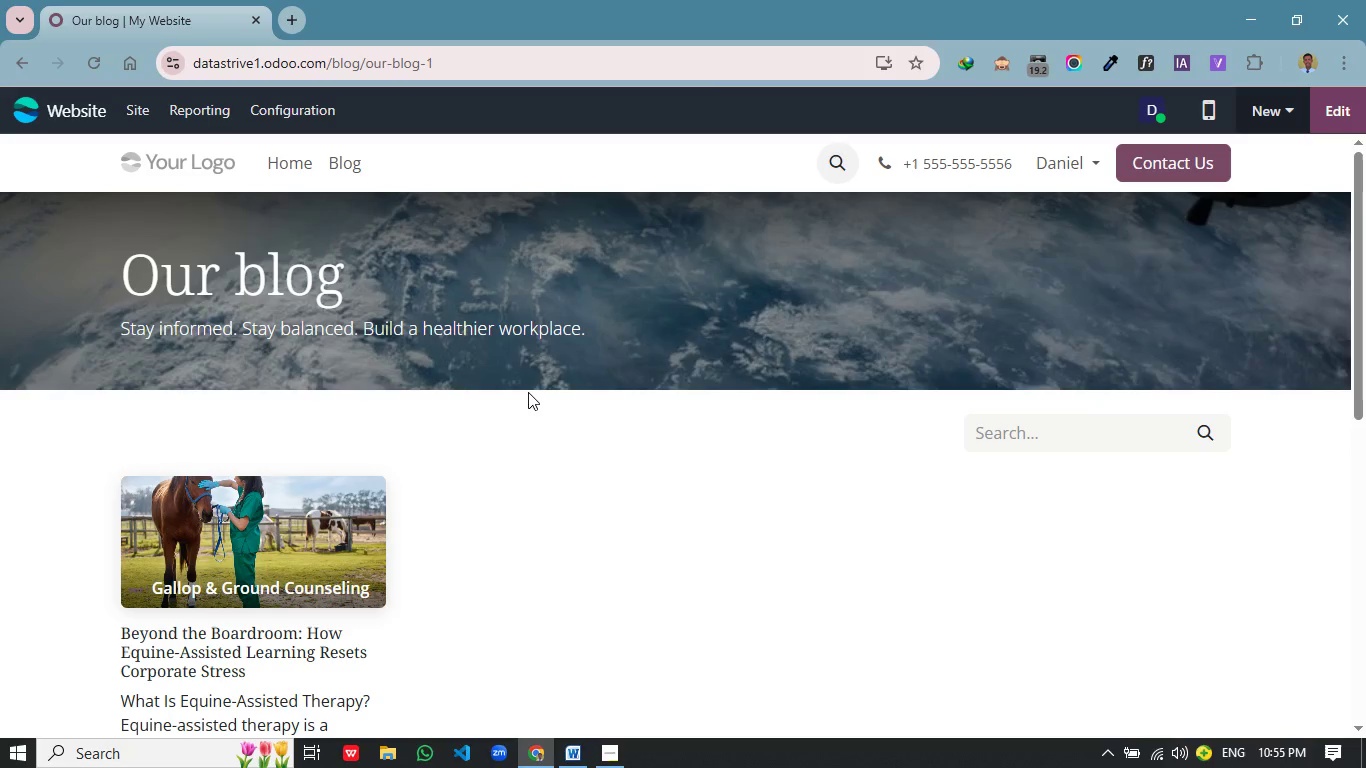 
left_click([318, 520])
 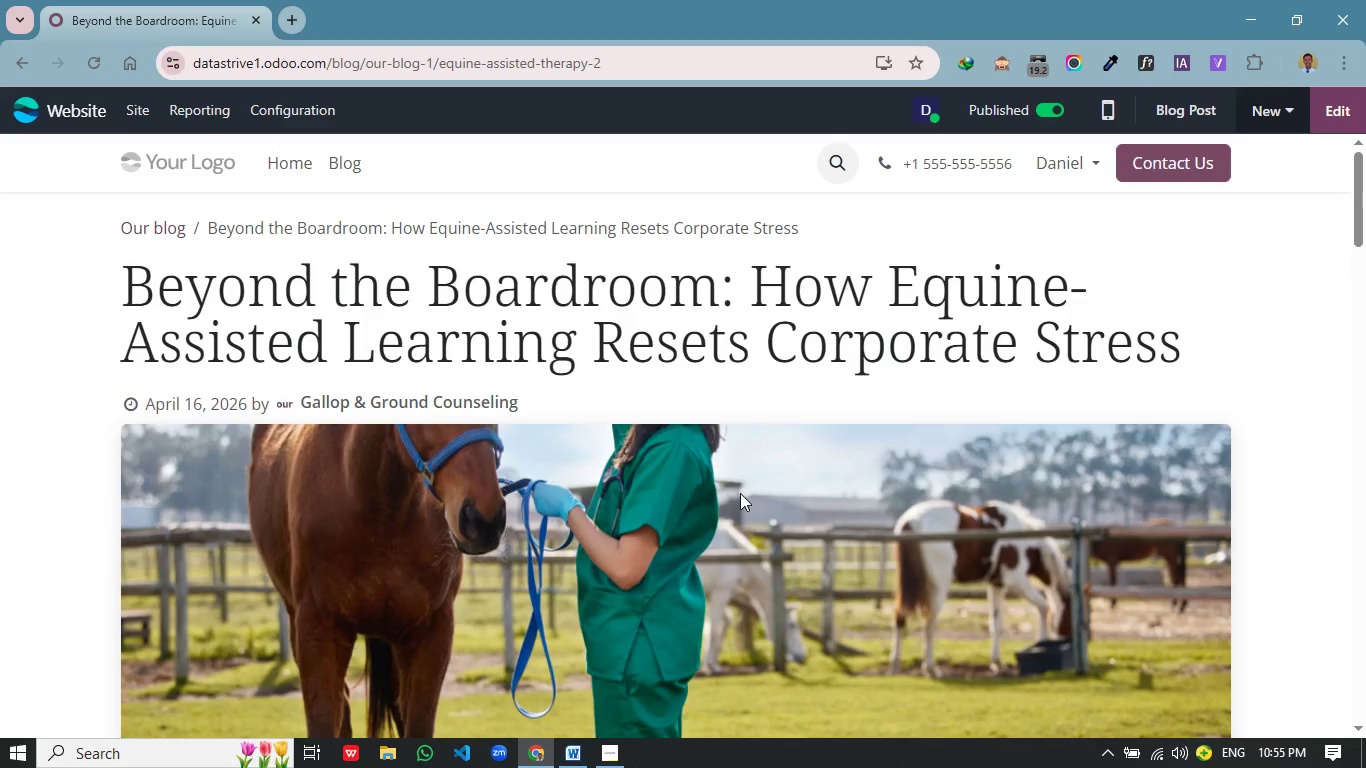 
scroll: coordinate [740, 493], scroll_direction: down, amount: 21.0
 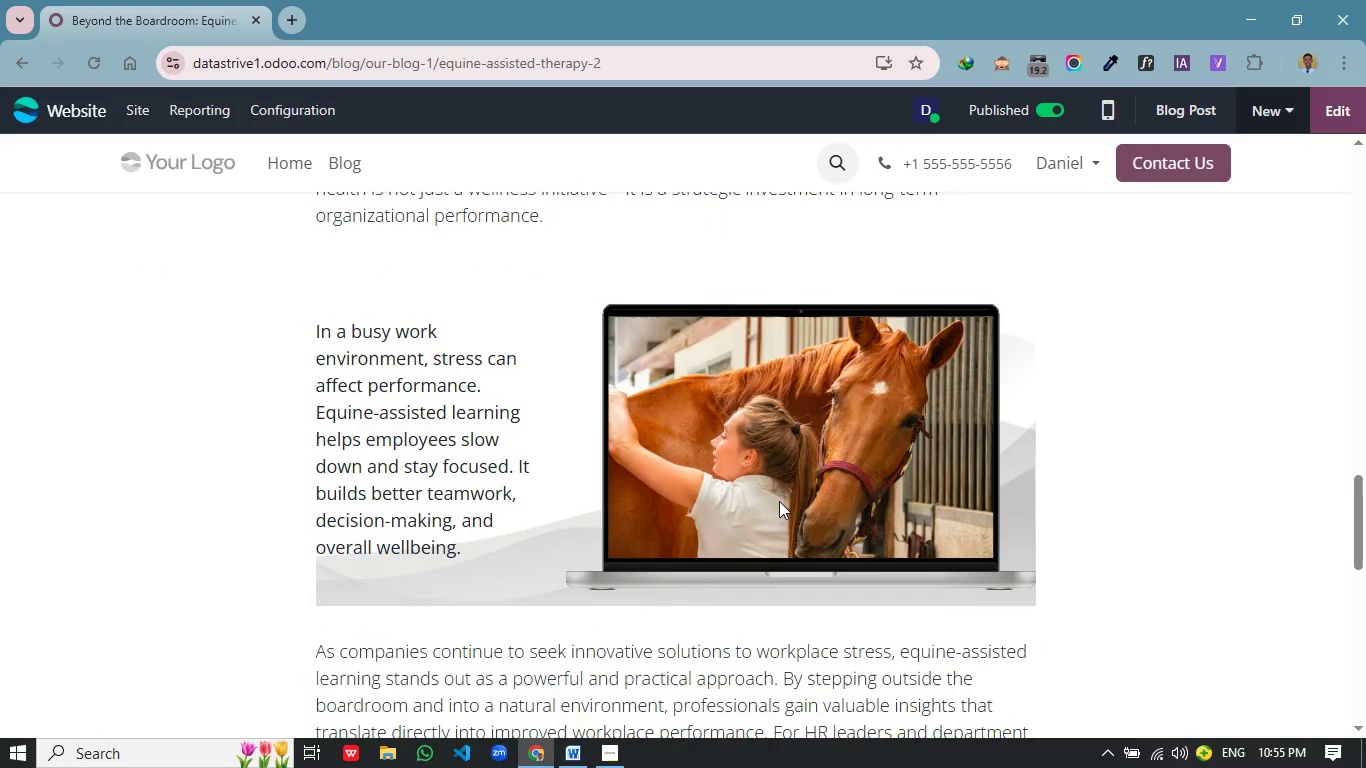 
scroll: coordinate [779, 501], scroll_direction: up, amount: 1.0
 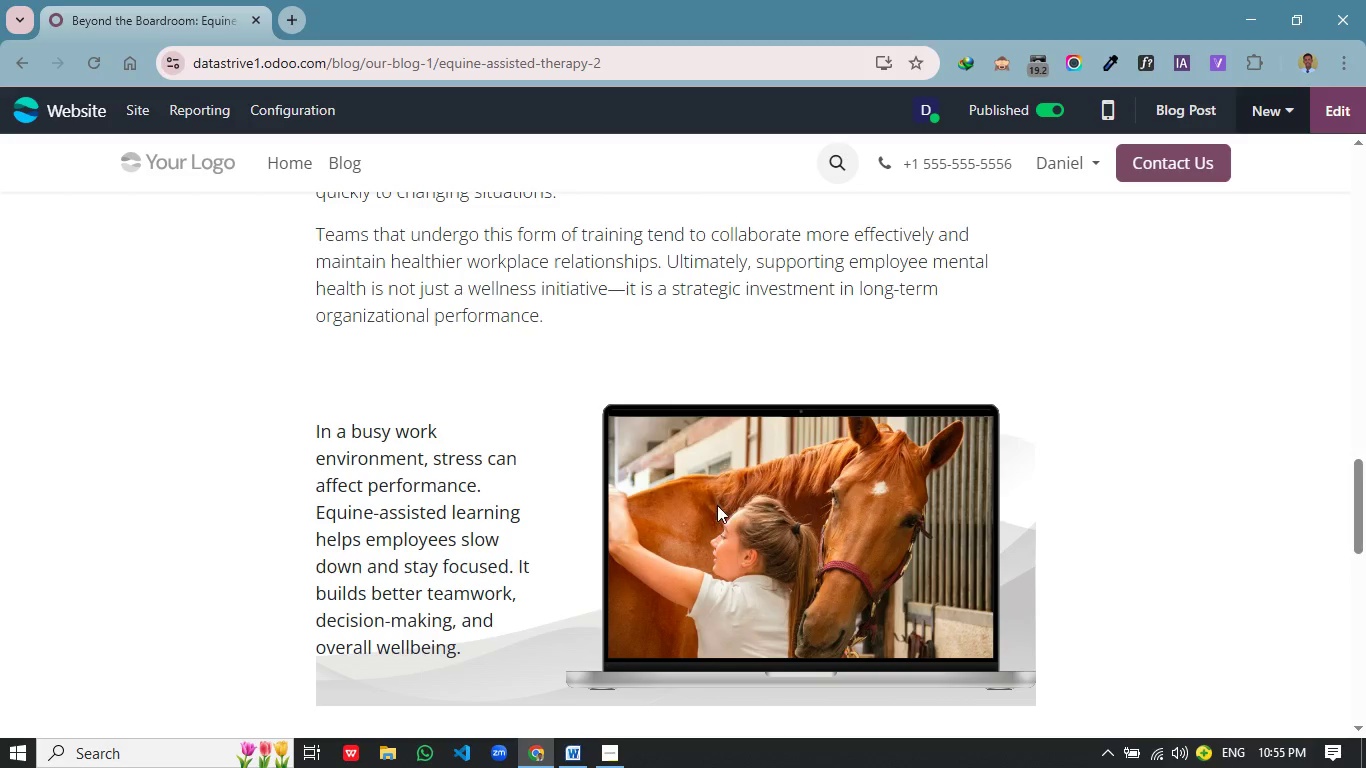 
left_click([717, 505])
 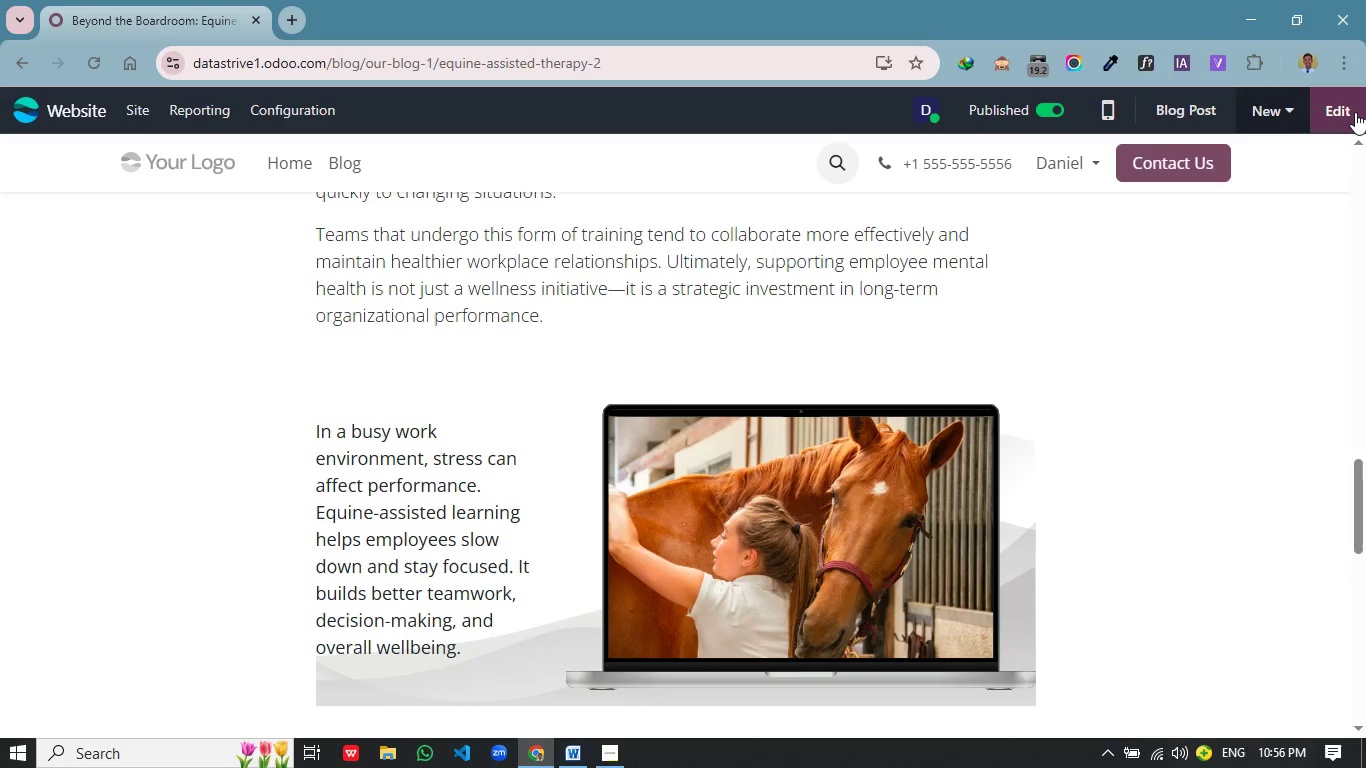 
left_click([1355, 112])
 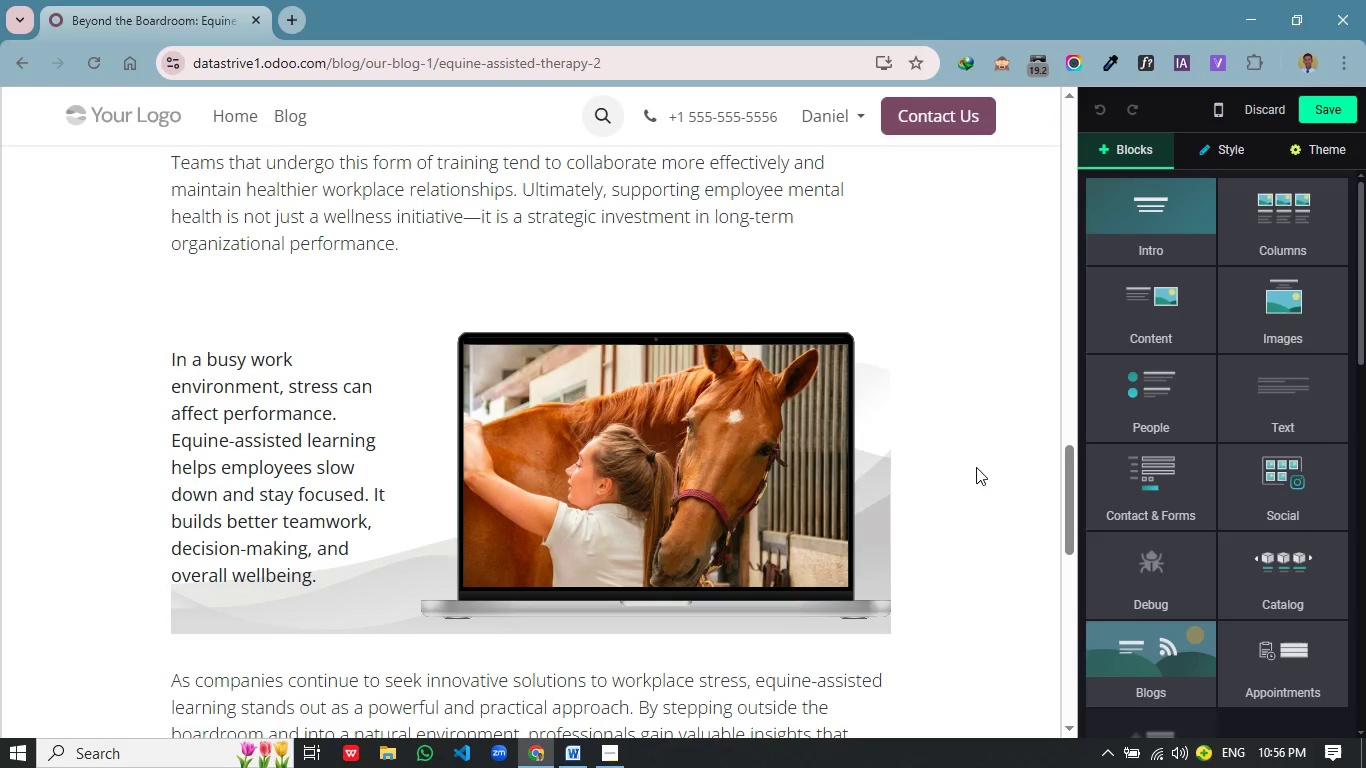 
key(Alt+Tab)